 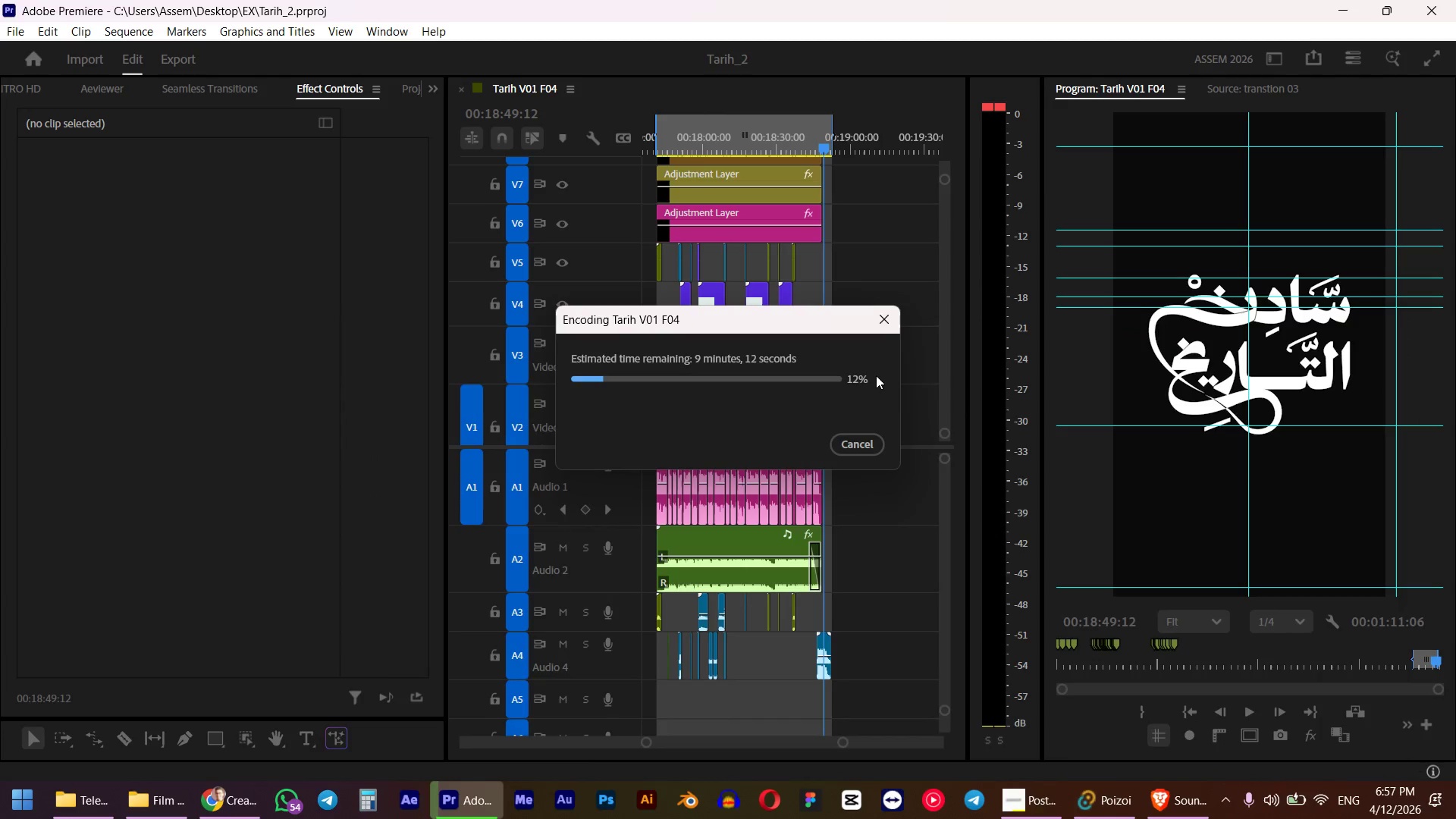 
left_click([1455, 803])
 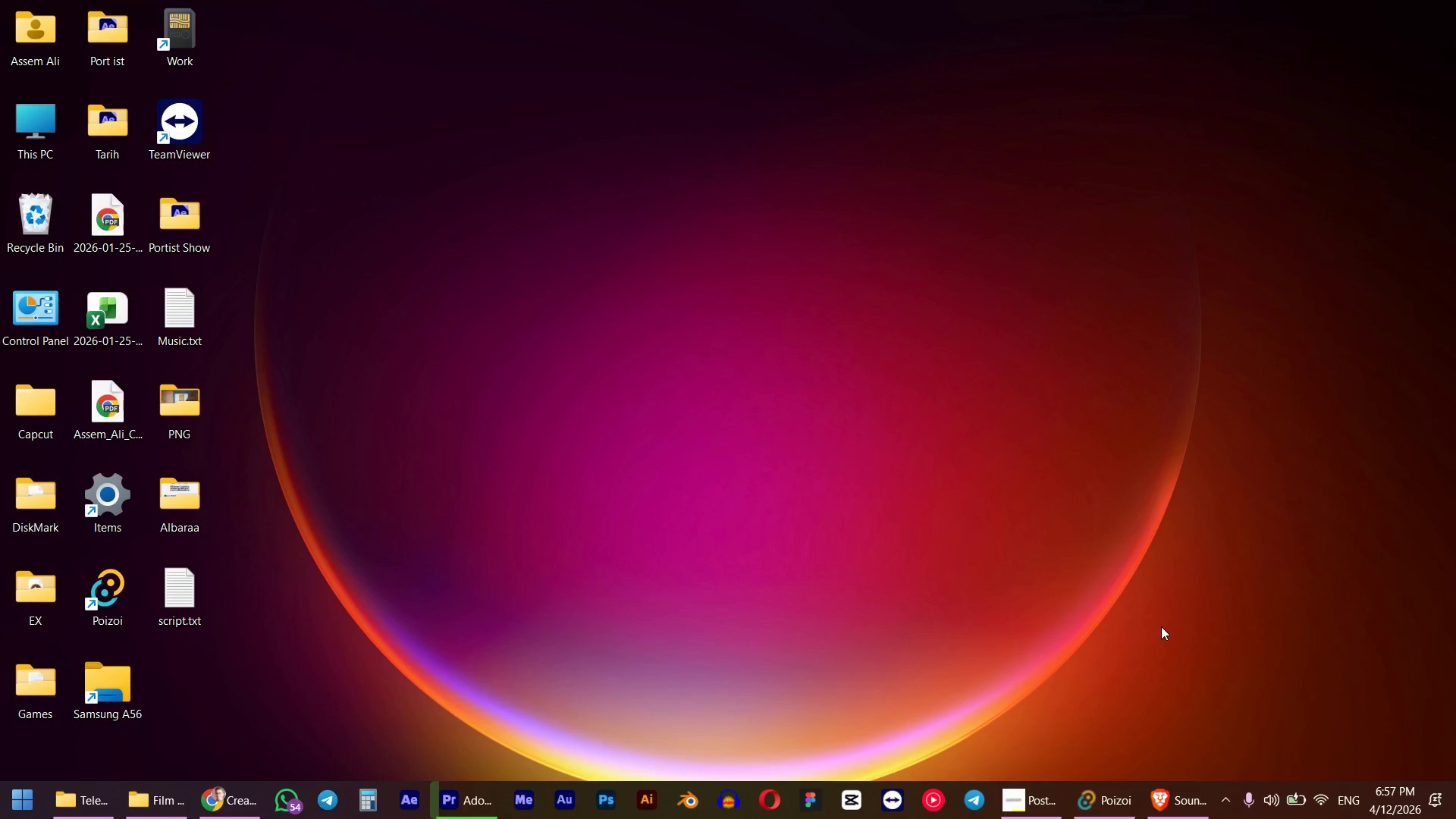 
left_click([1161, 625])
 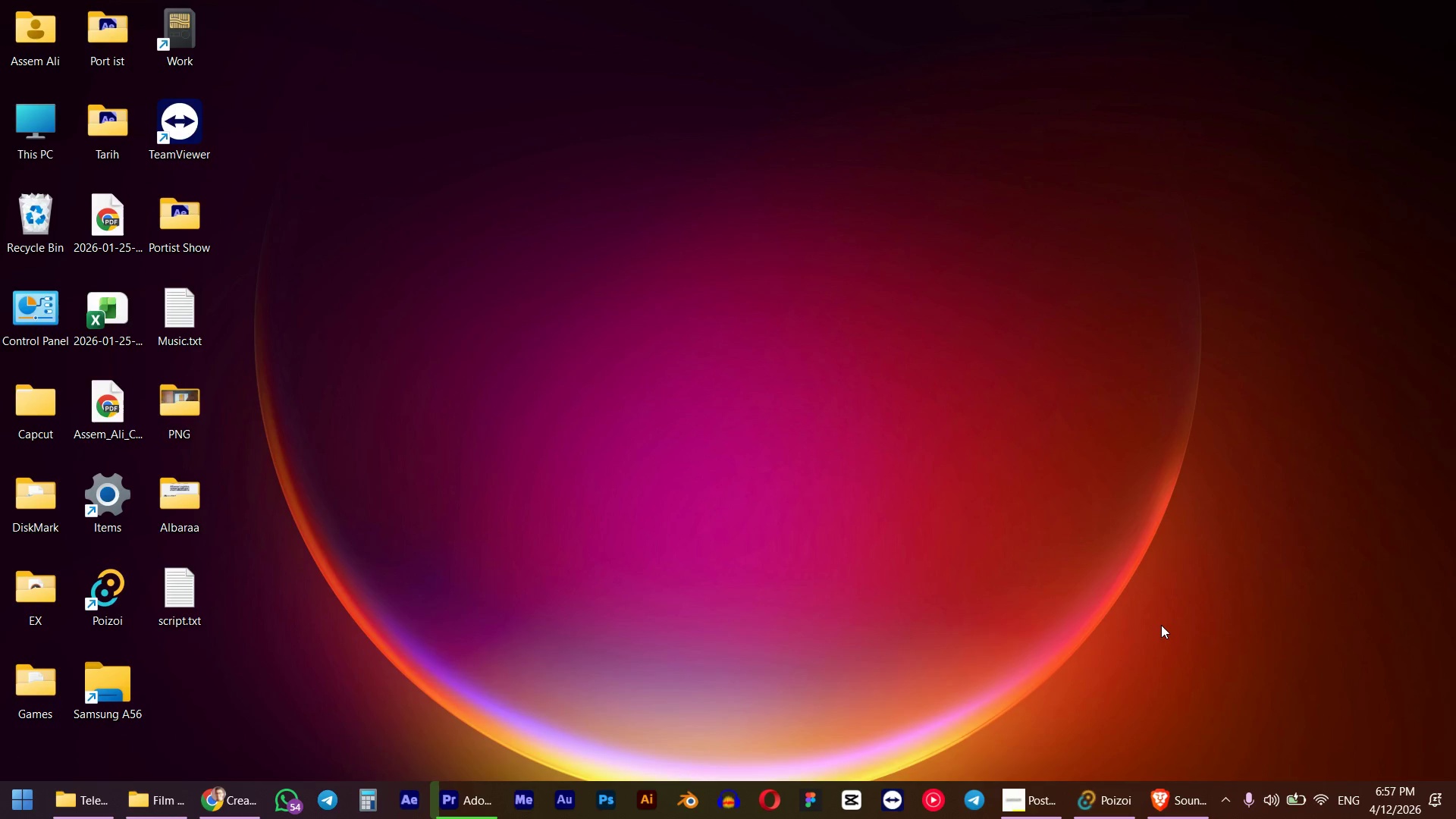 
wait(9.31)
 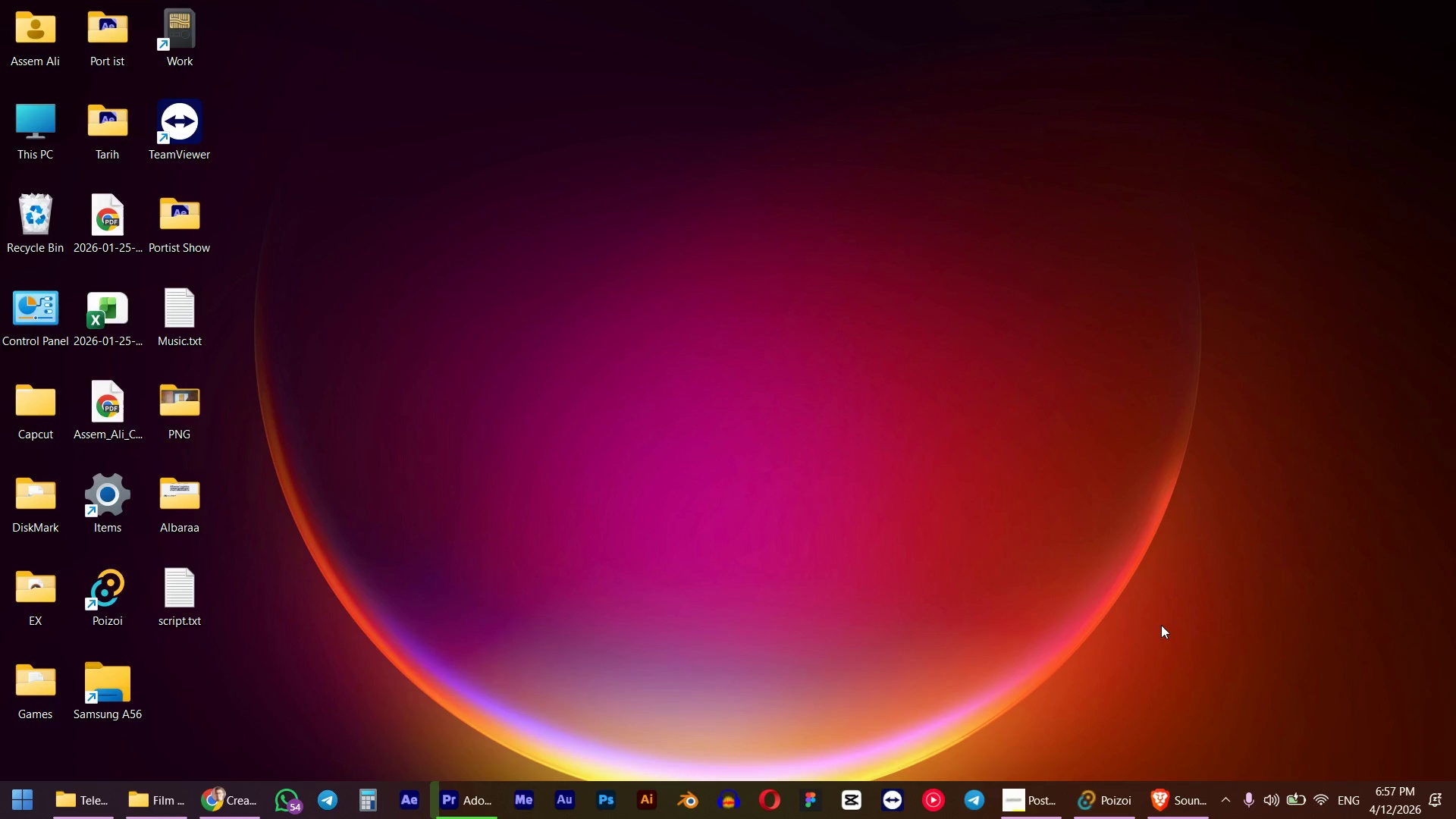 
left_click([456, 793])
 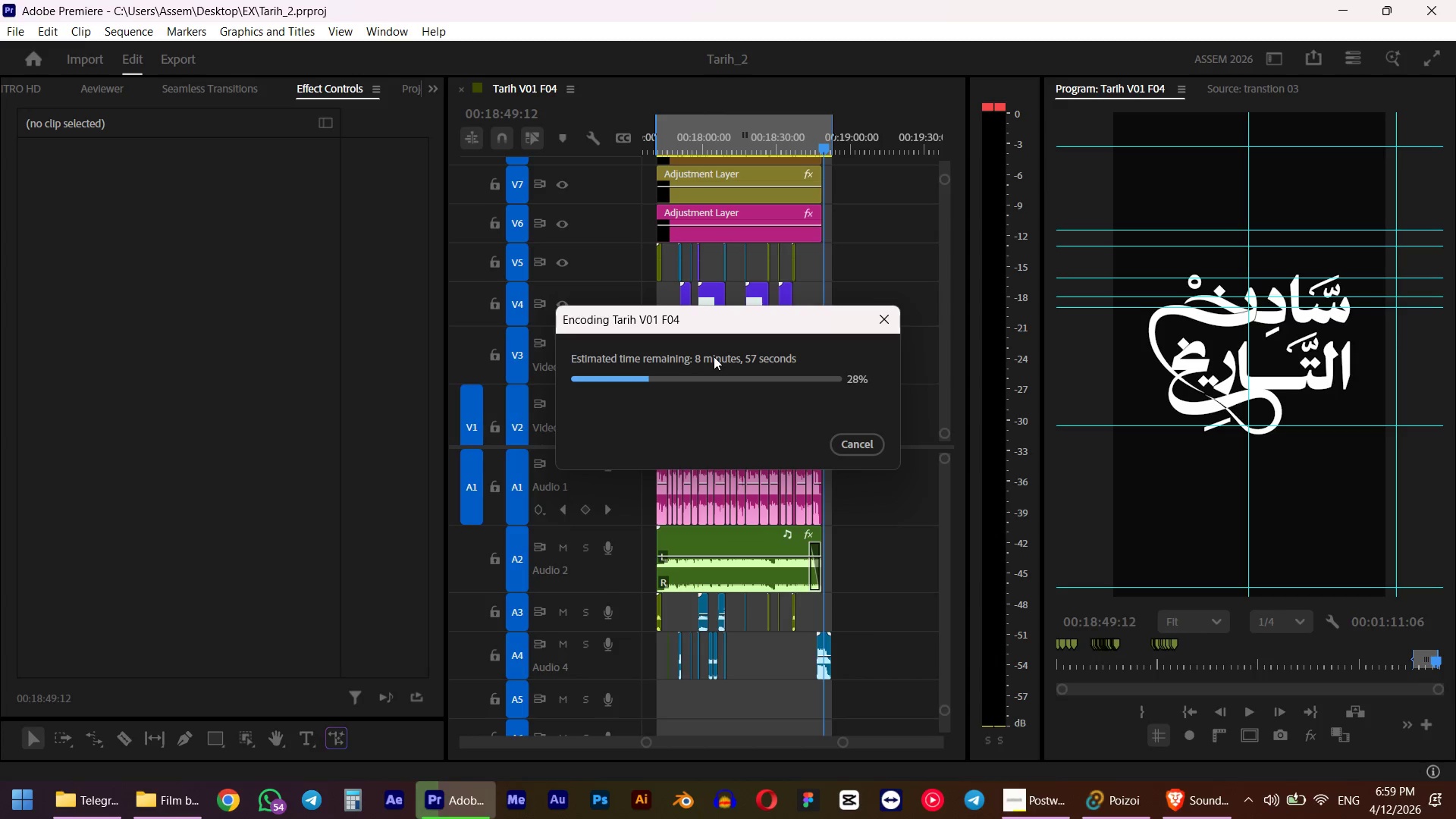 
wait(132.47)
 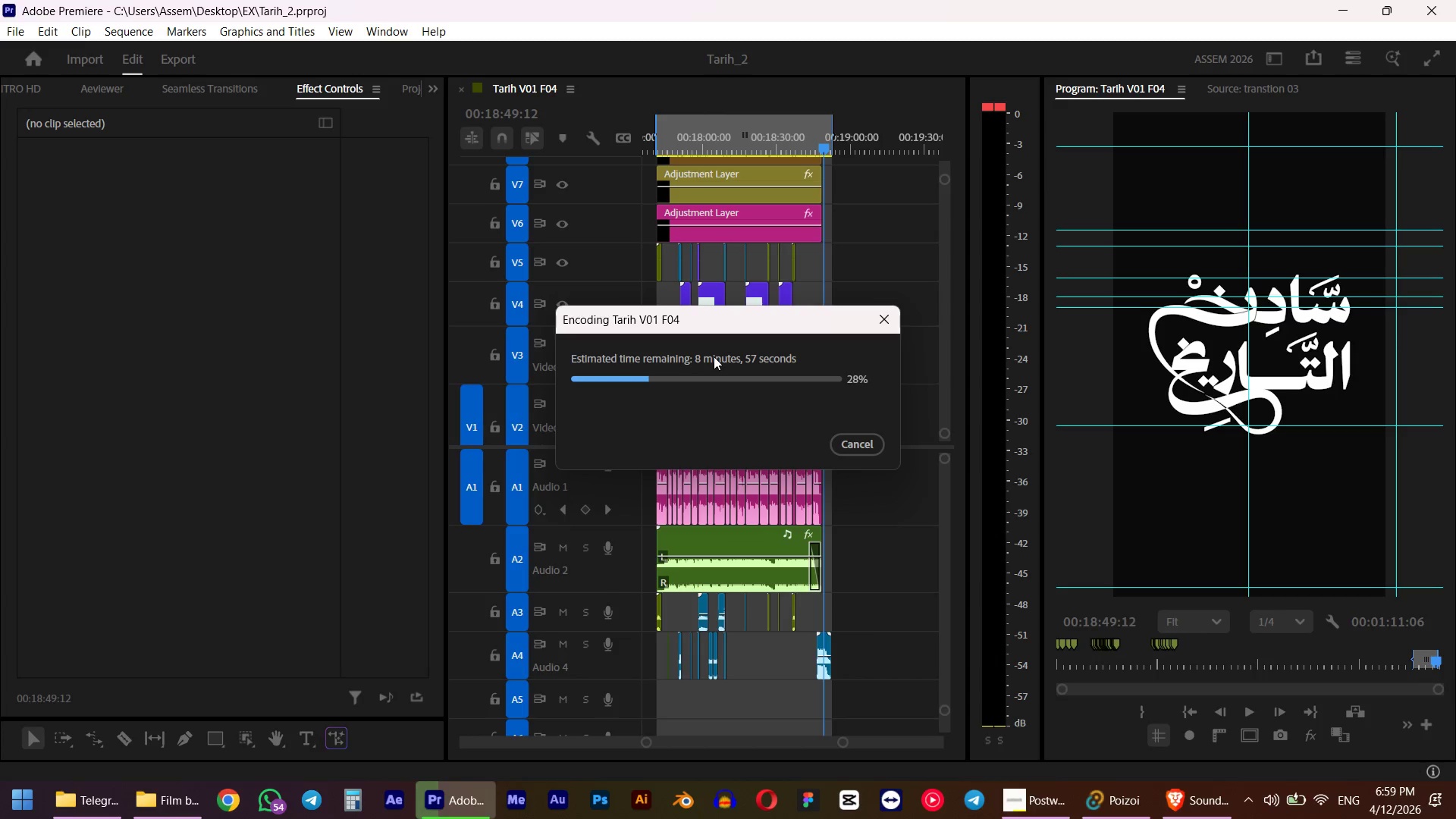 
left_click([1113, 792])
 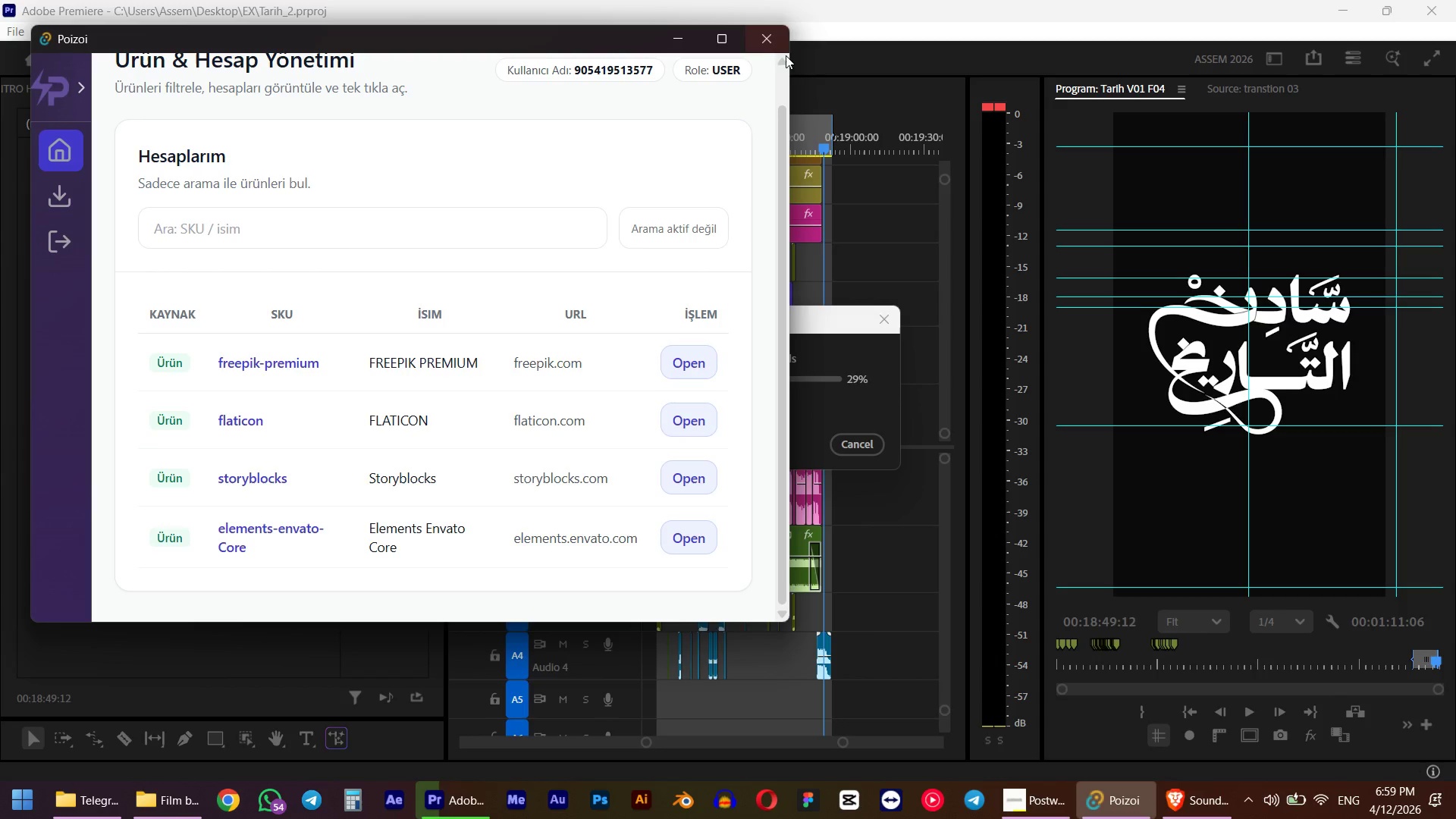 
left_click([768, 37])
 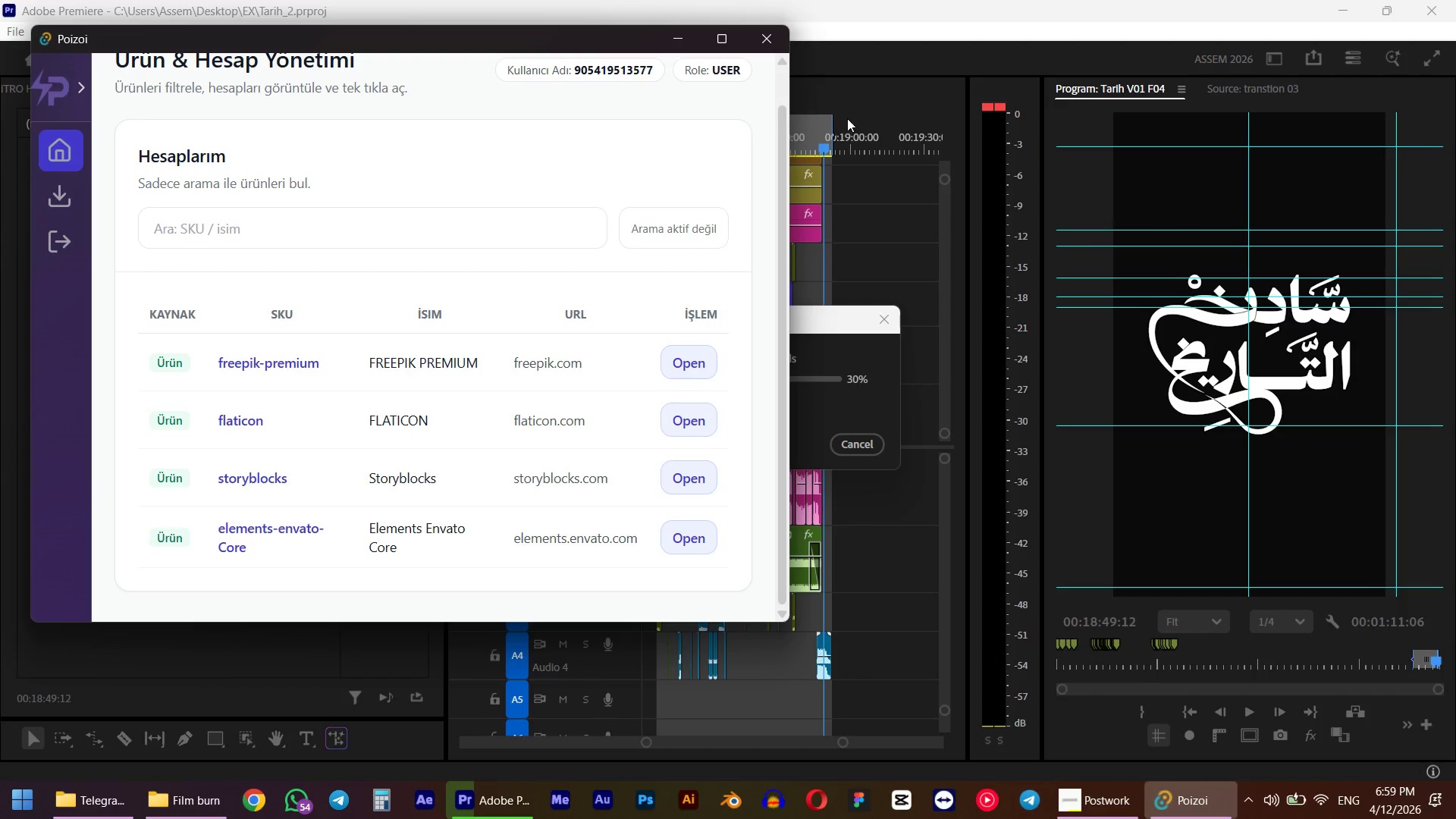 
left_click([774, 44])
 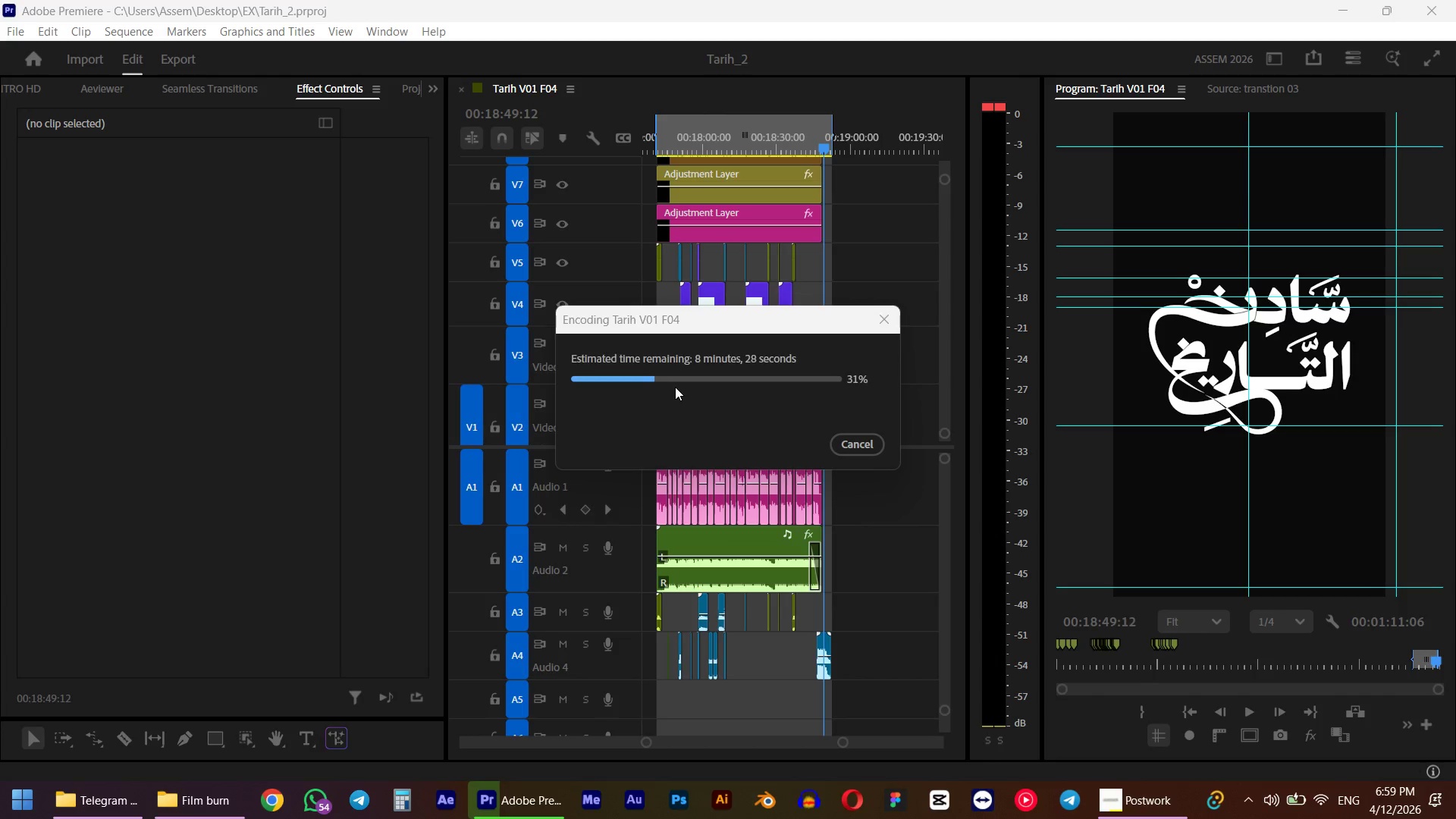 
wait(9.55)
 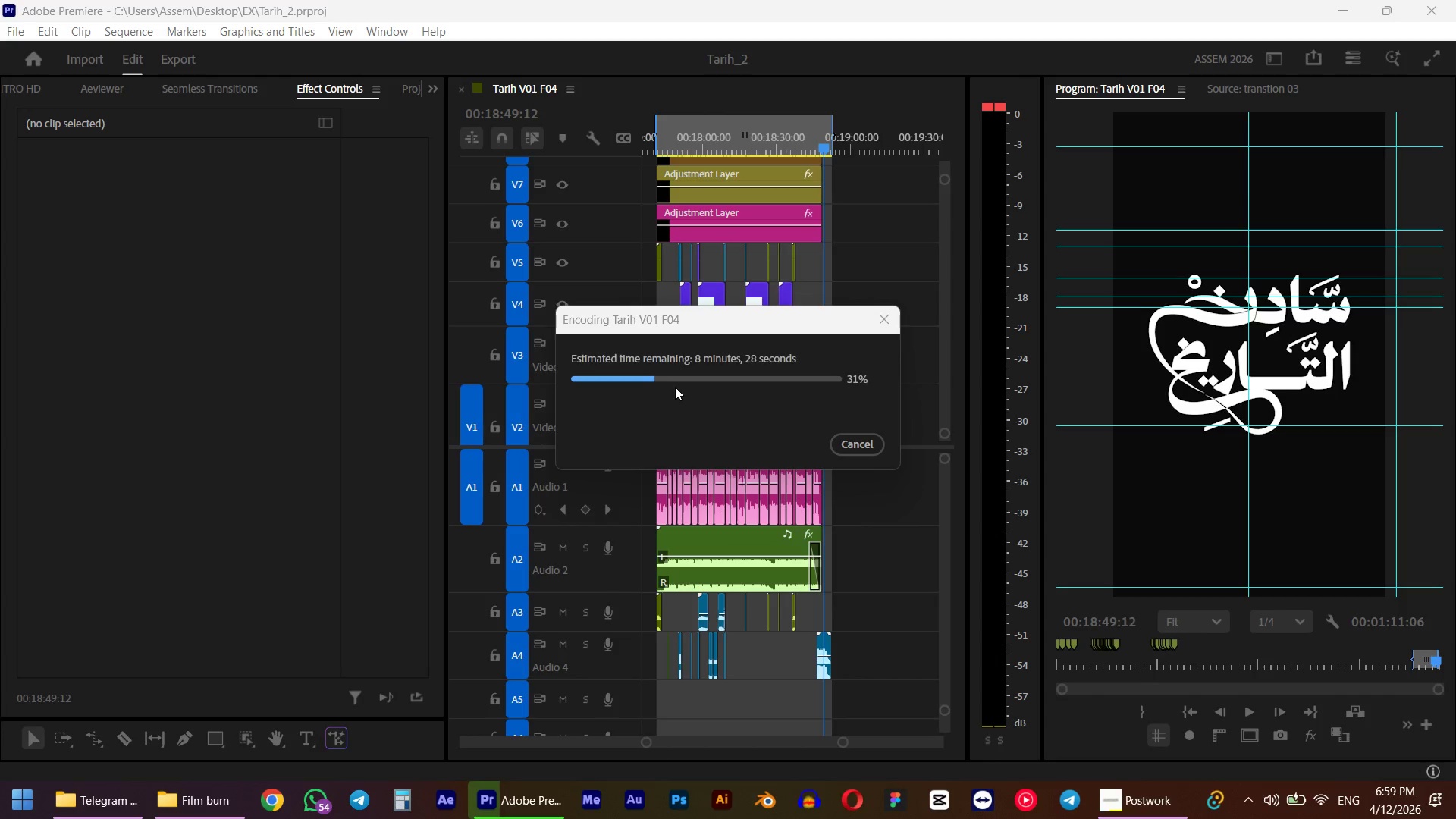 
left_click([120, 799])
 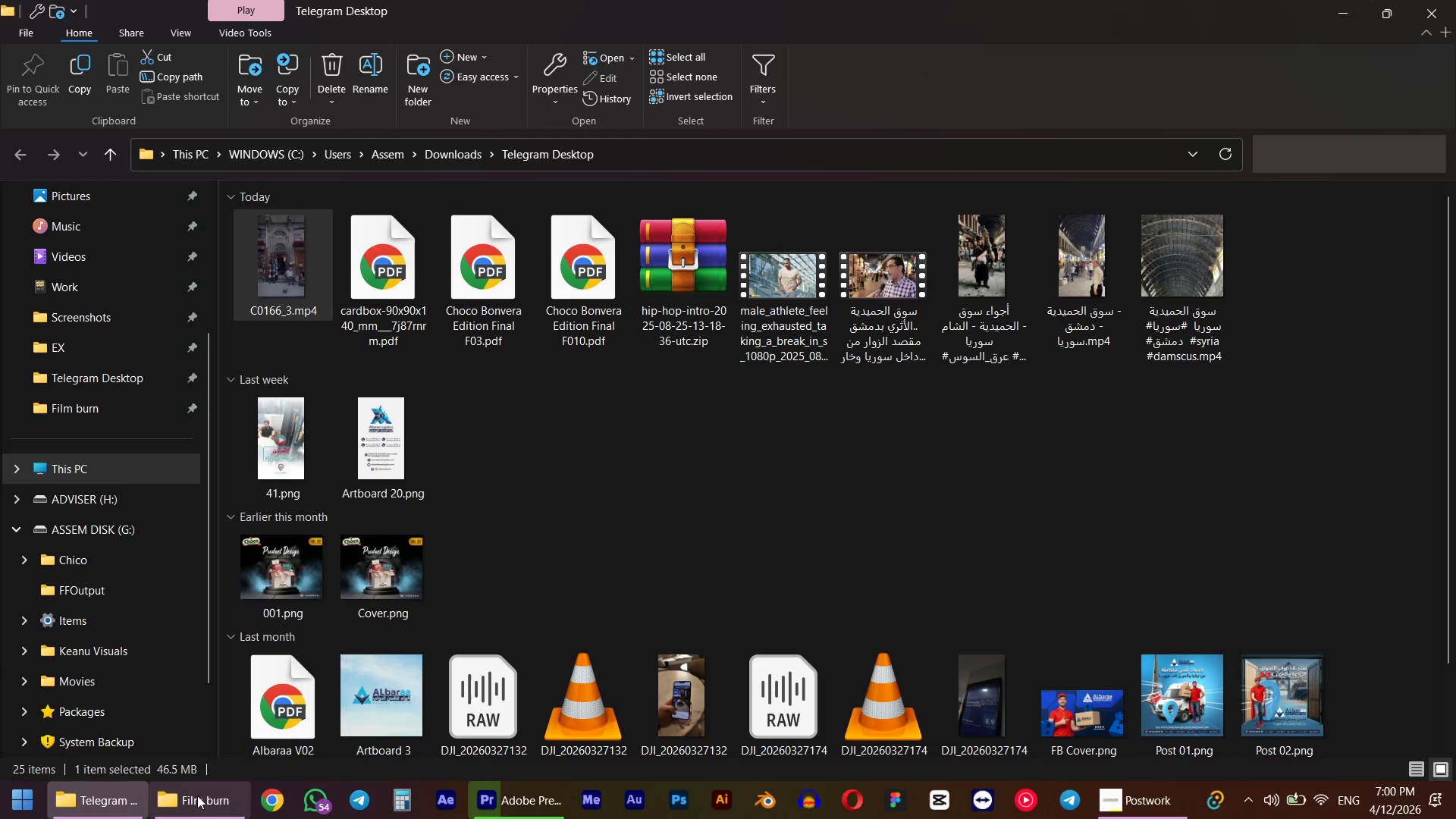 
left_click([196, 797])
 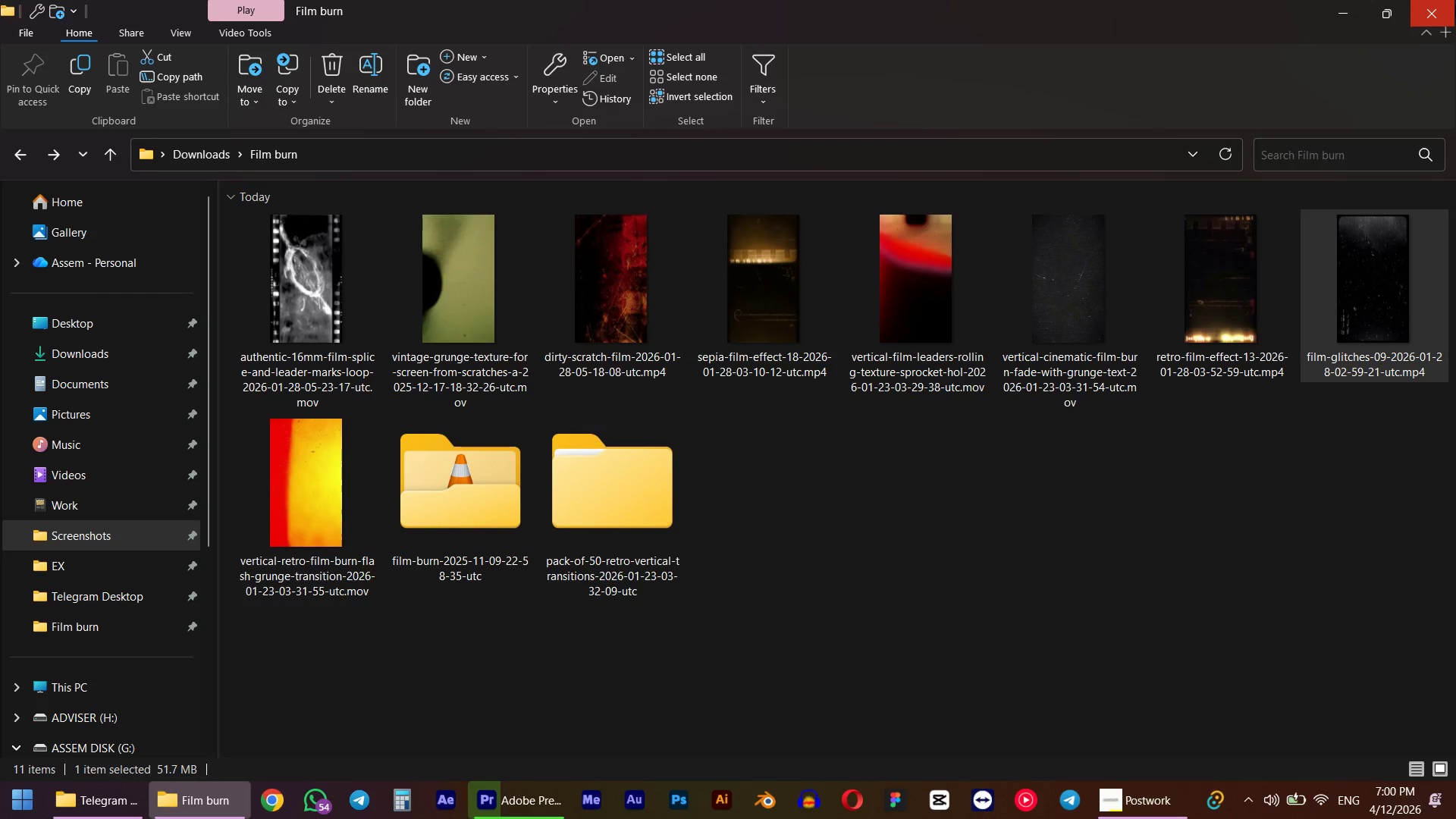 
left_click([1455, 7])
 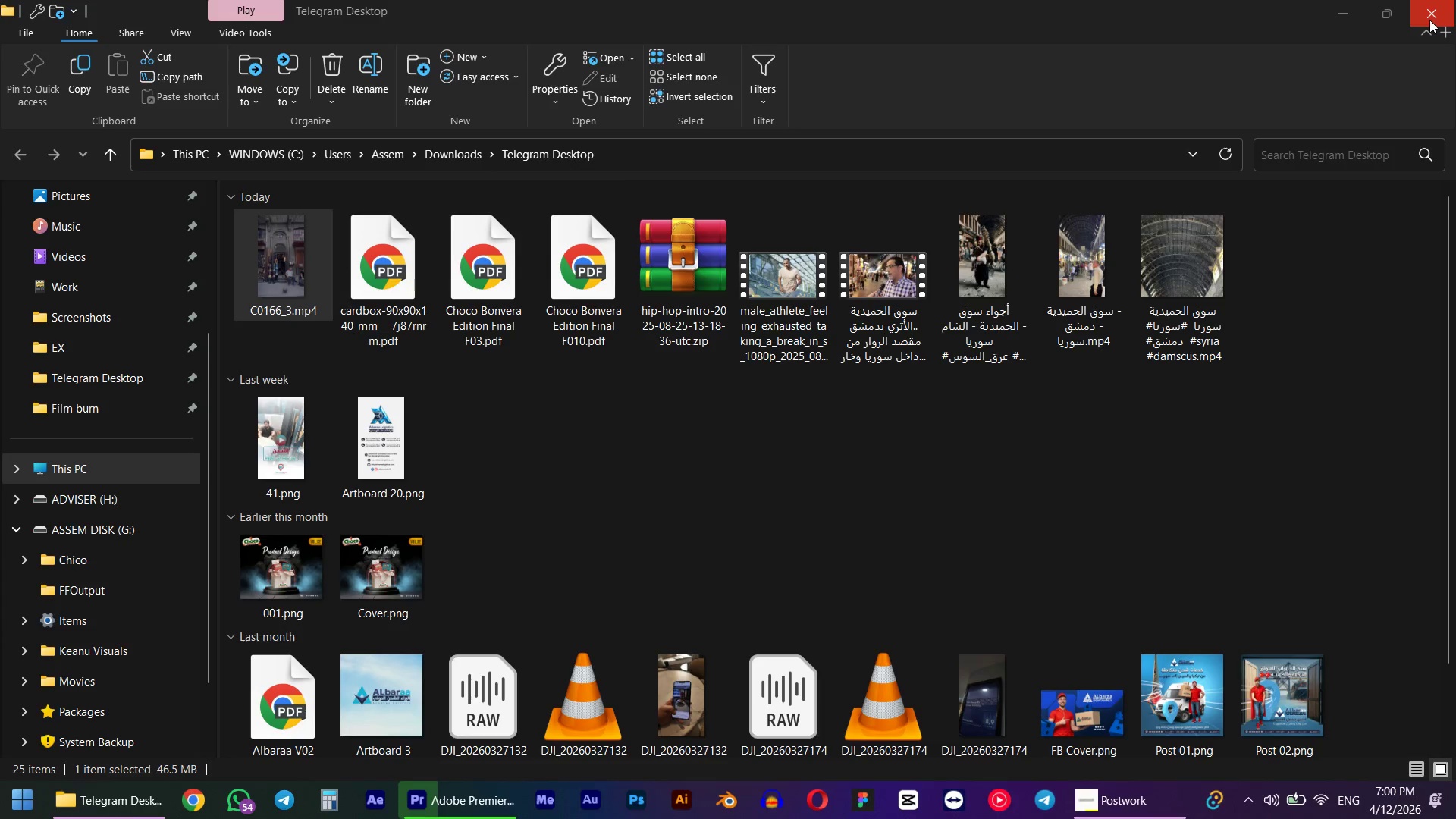 
left_click([1429, 20])
 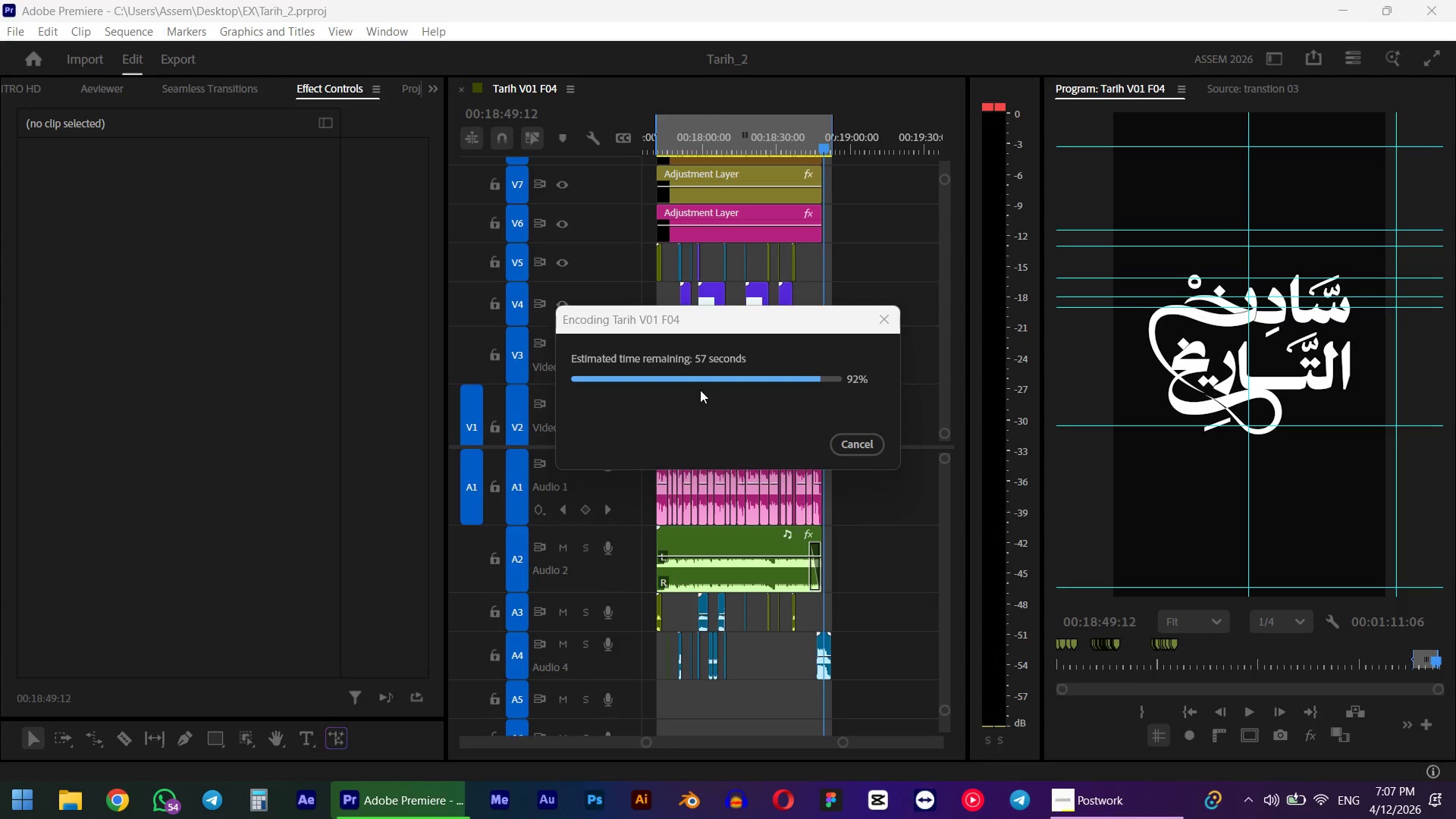 
wait(422.83)
 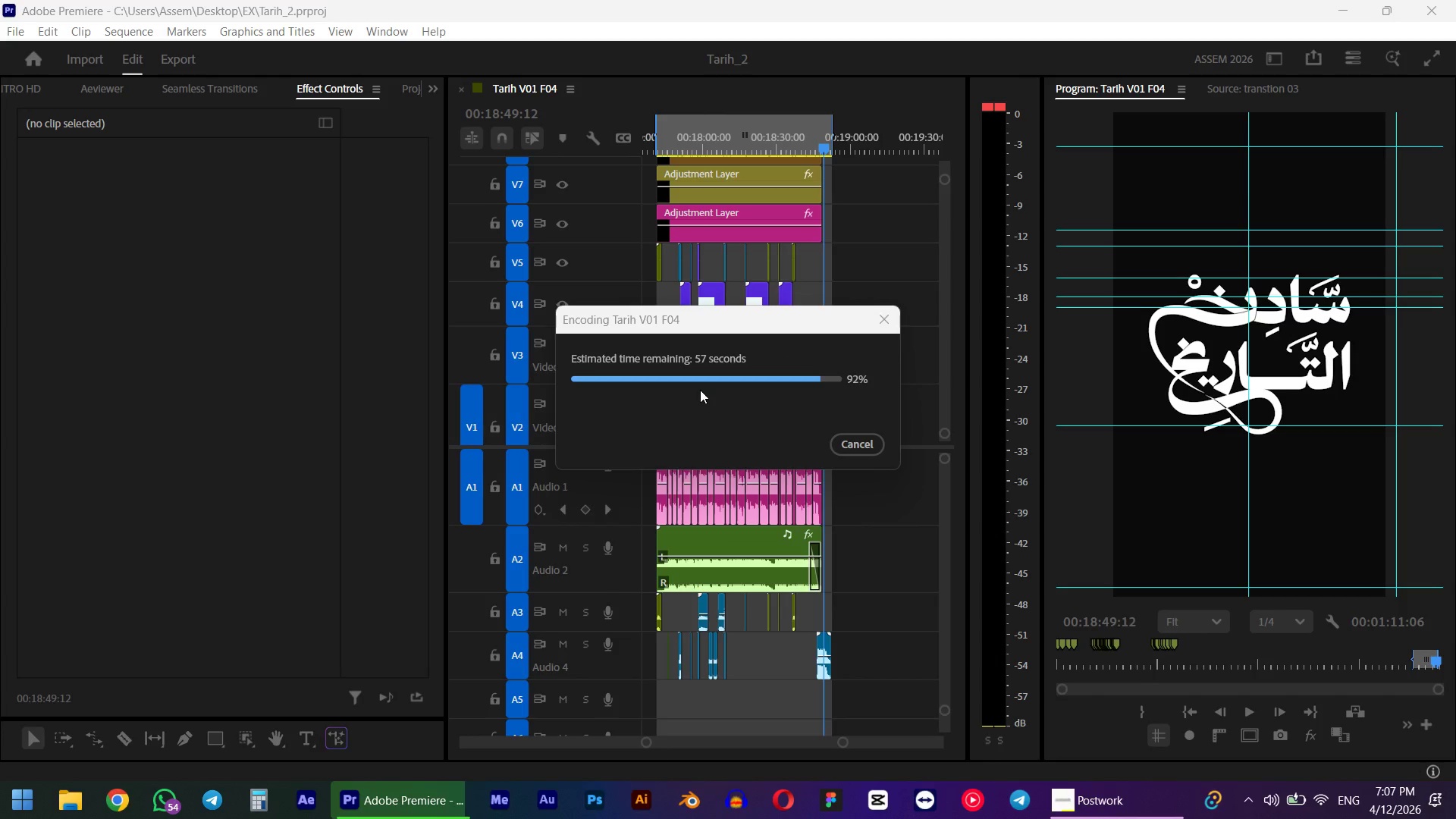 
left_click([752, 130])
 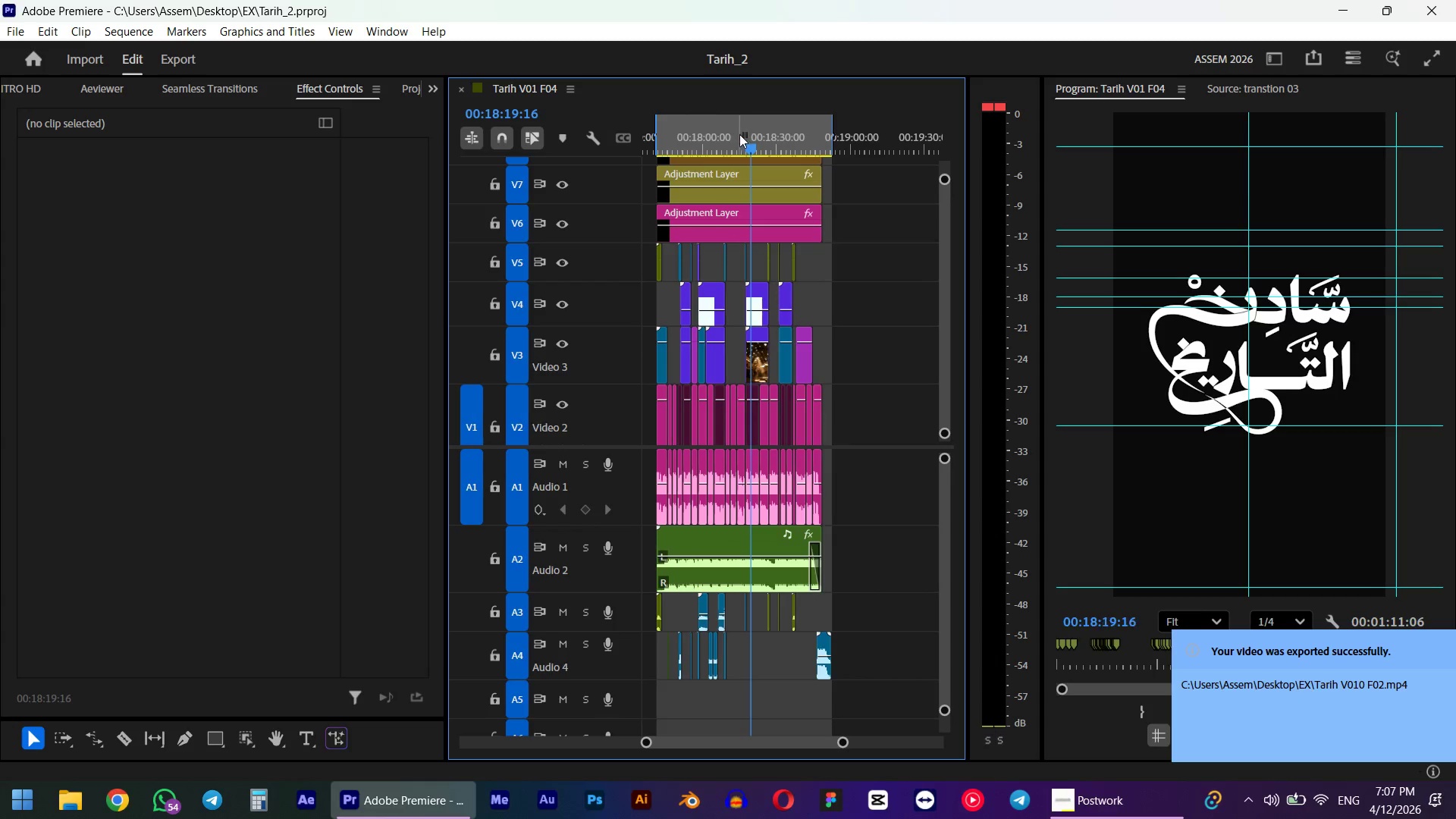 
key(Control+ControlLeft)
 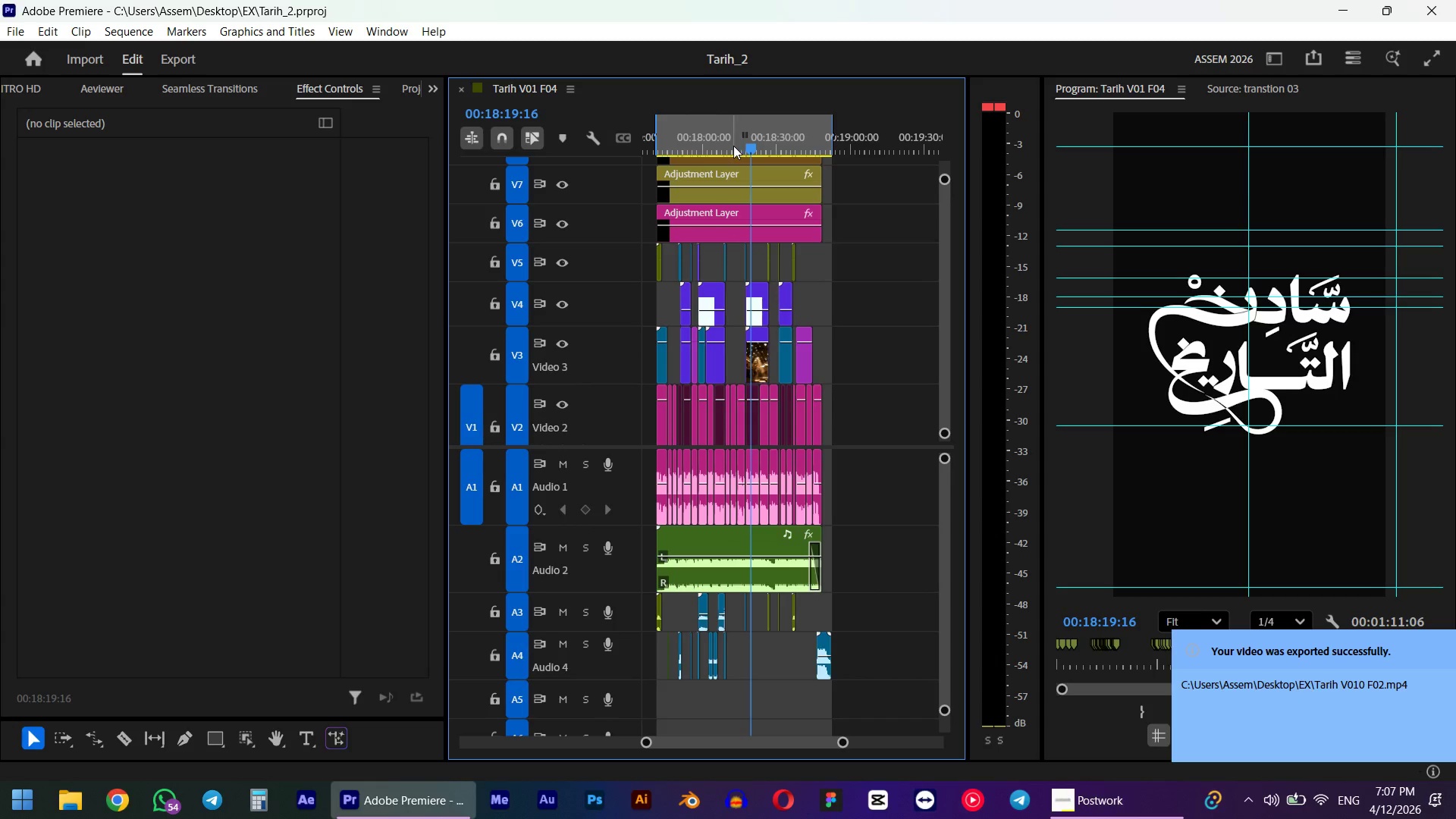 
key(Control+S)
 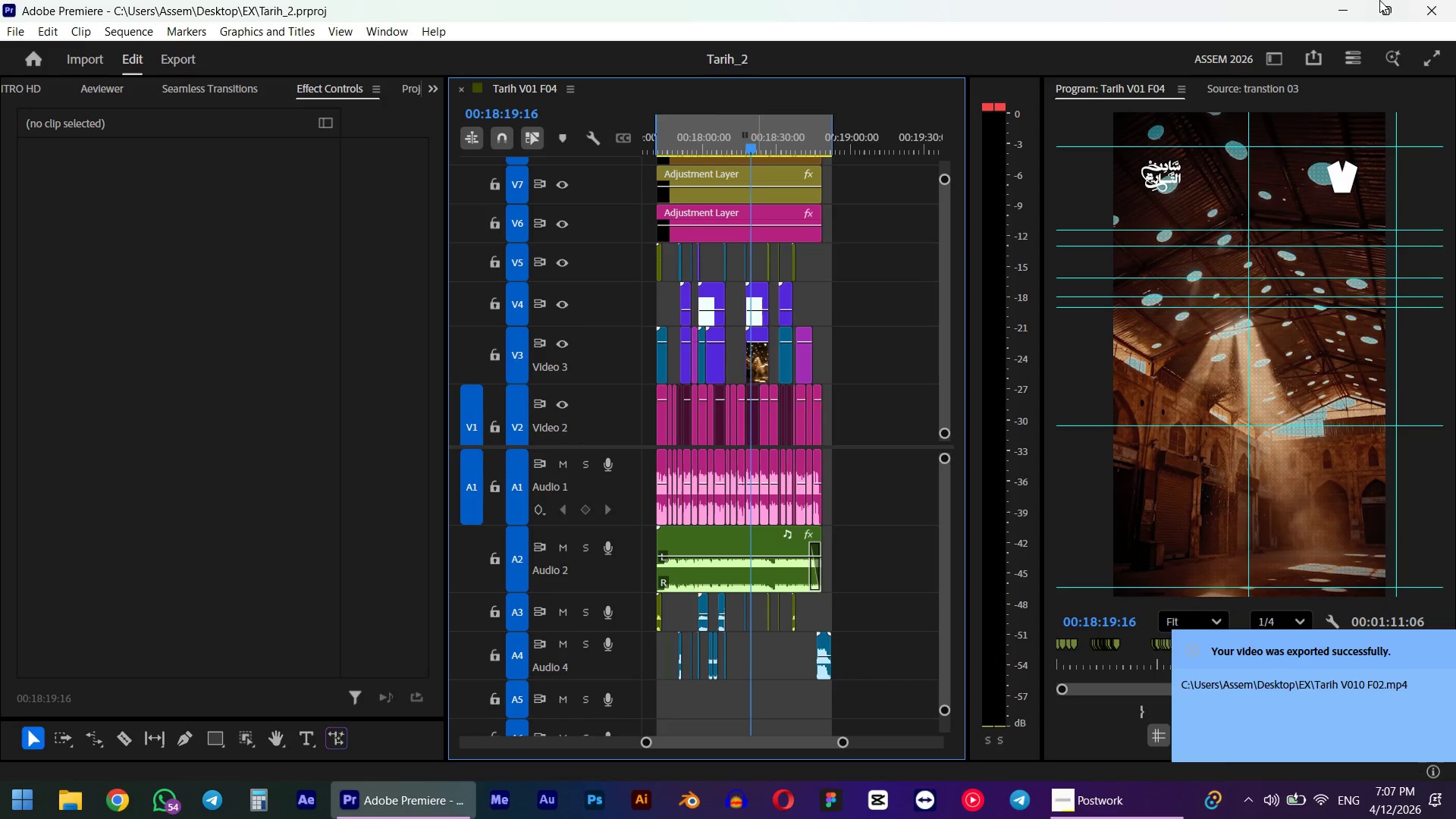 
left_click([1455, 0])
 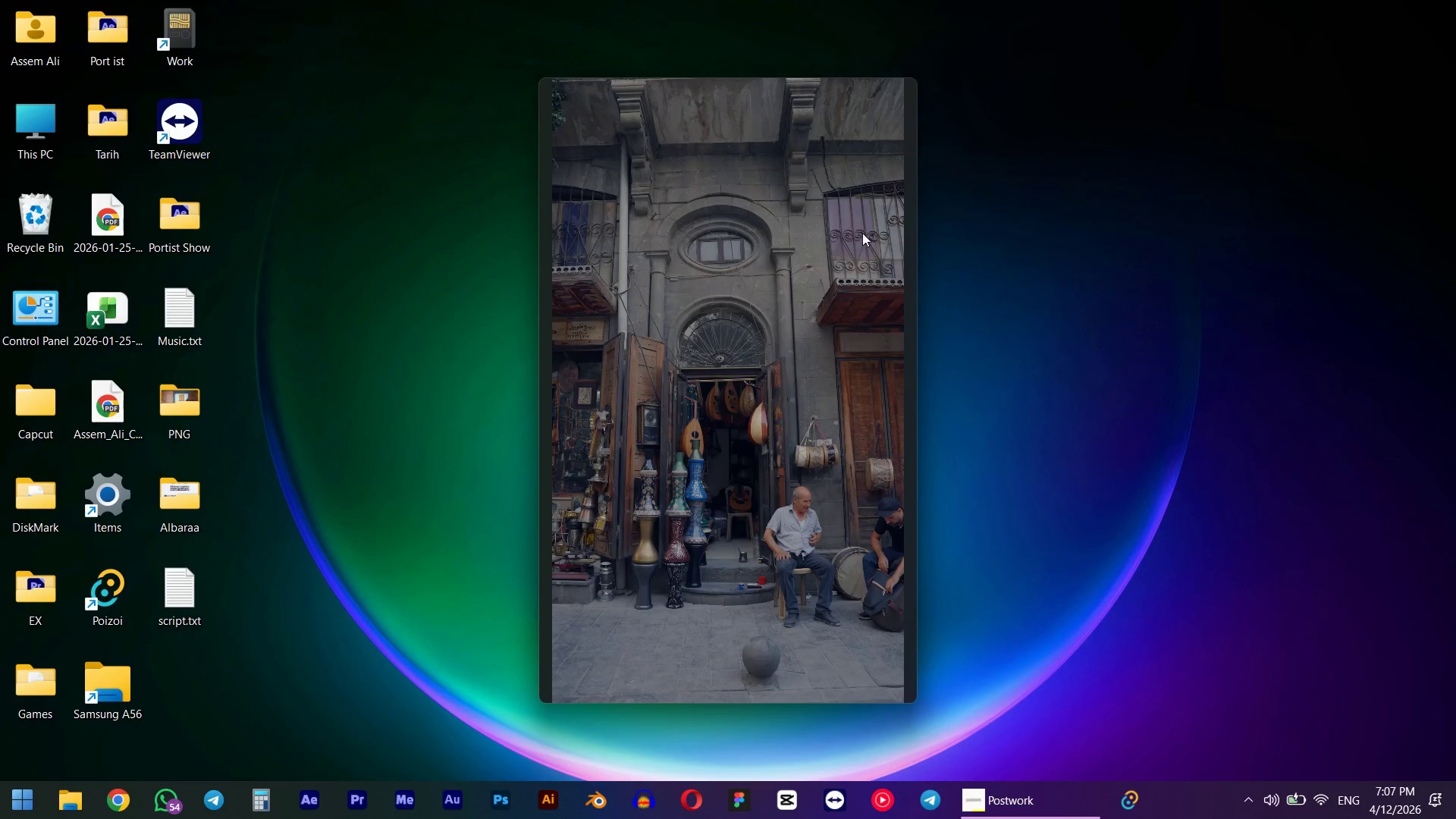 
left_click([881, 89])
 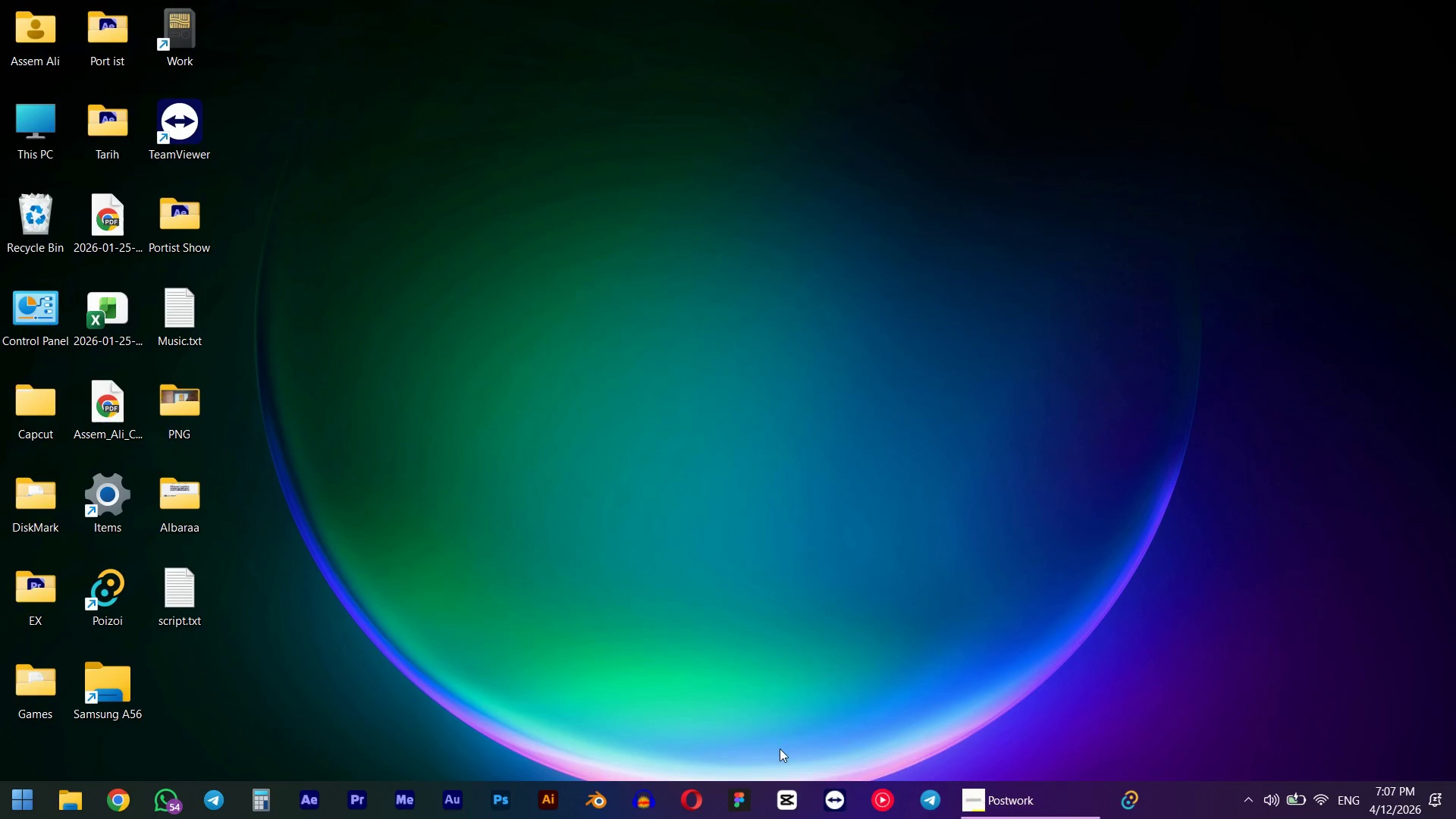 
left_click([780, 787])
 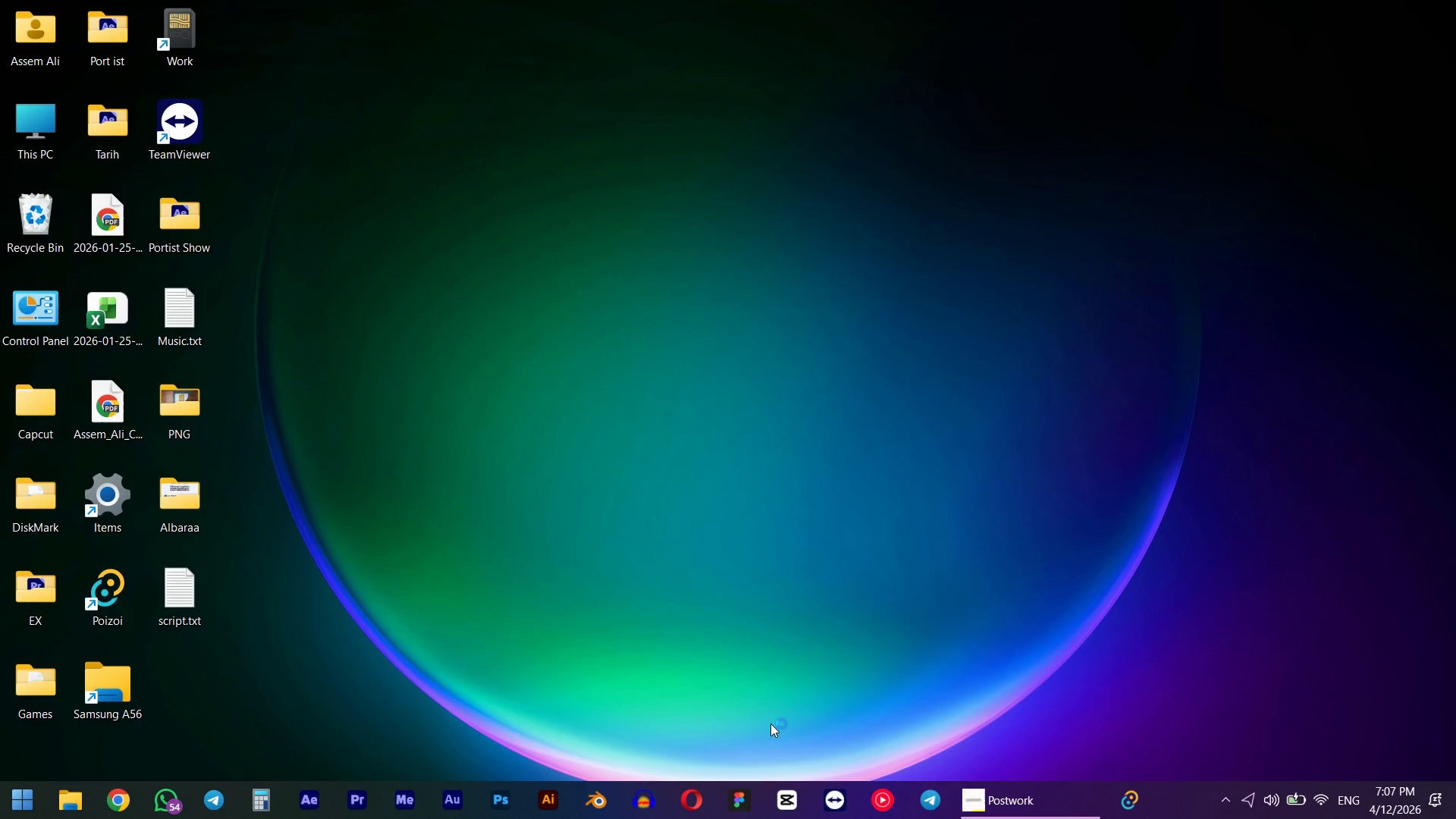 
wait(8.05)
 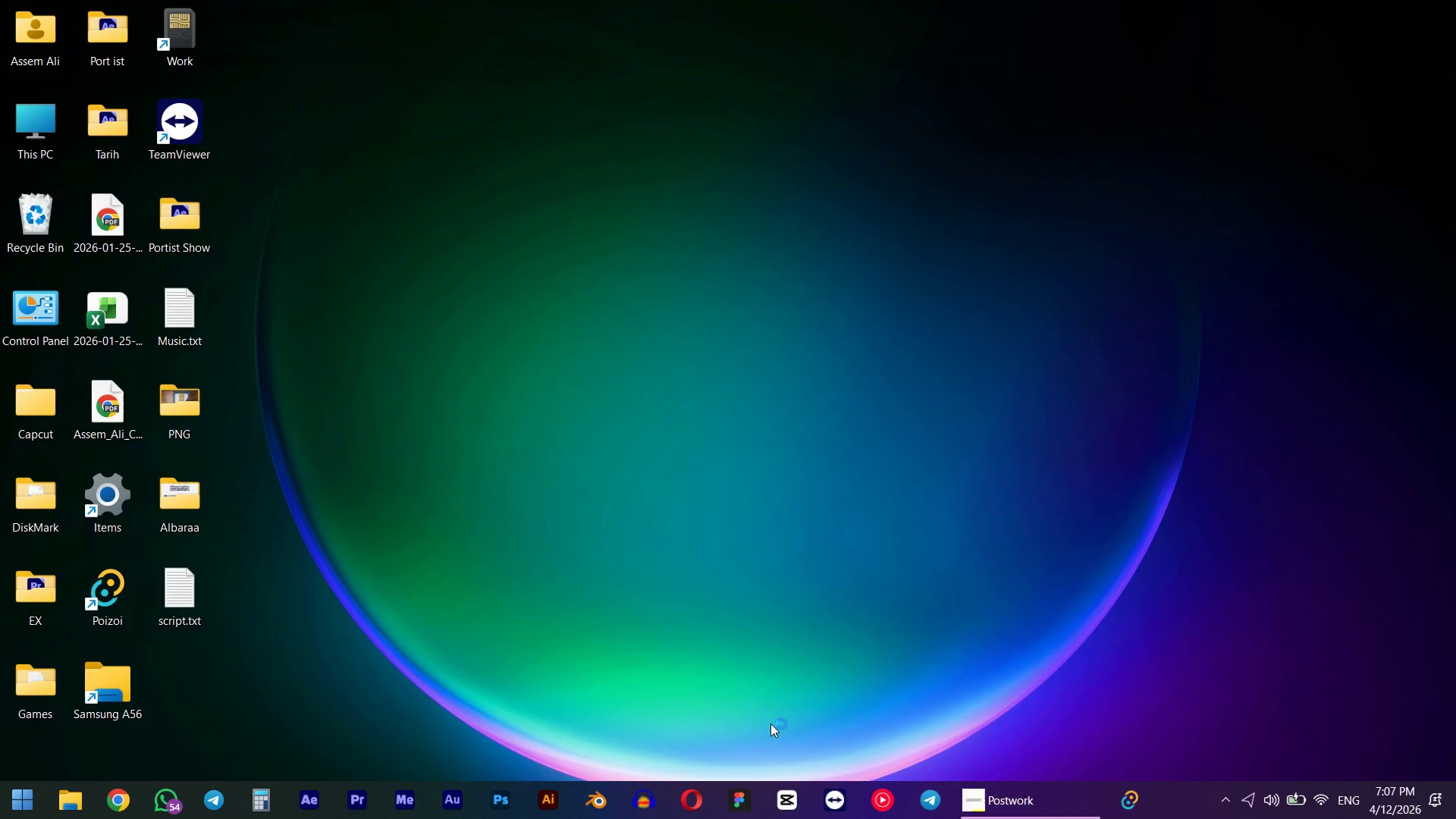 
left_click([283, 564])
 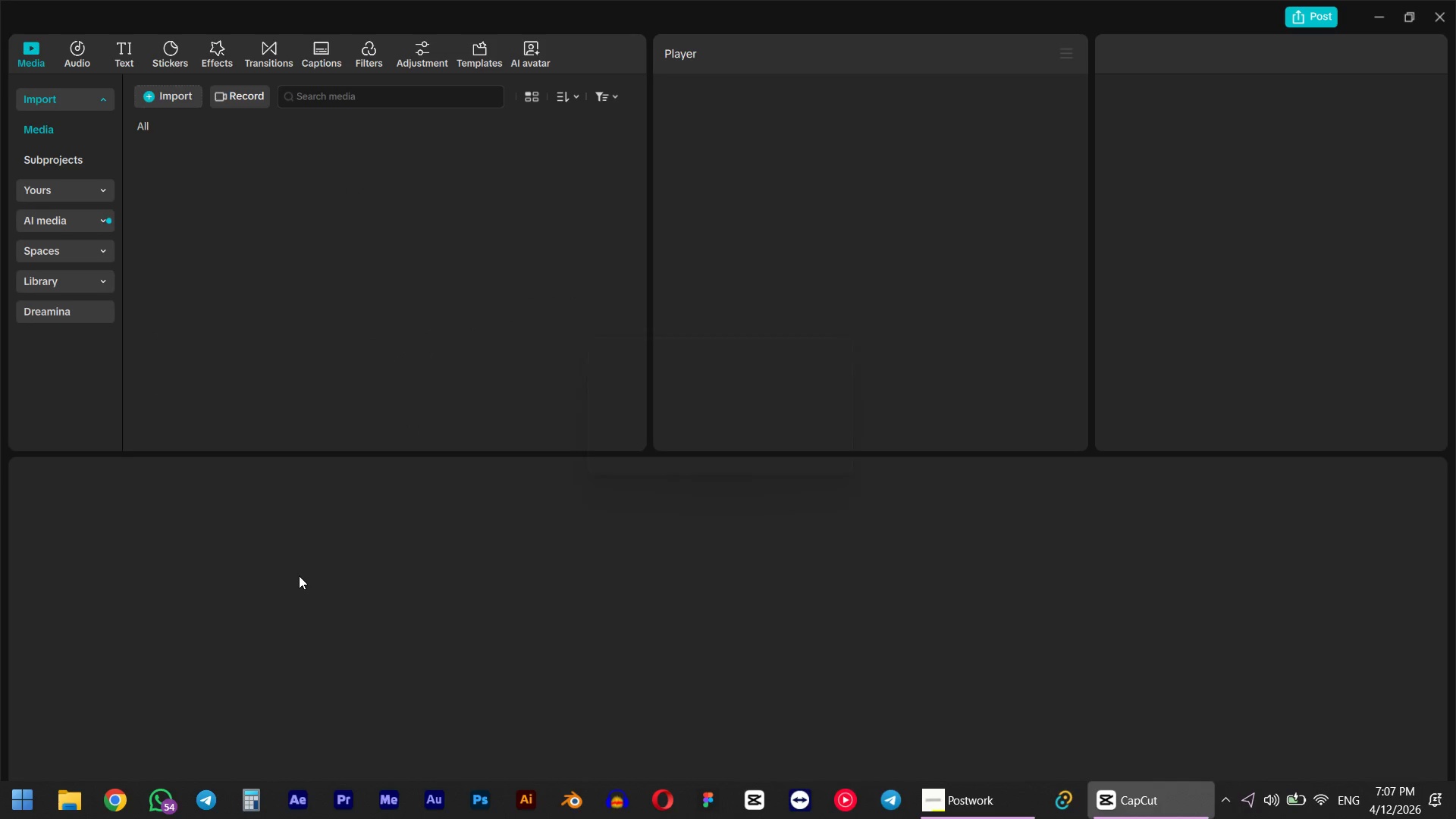 
wait(8.7)
 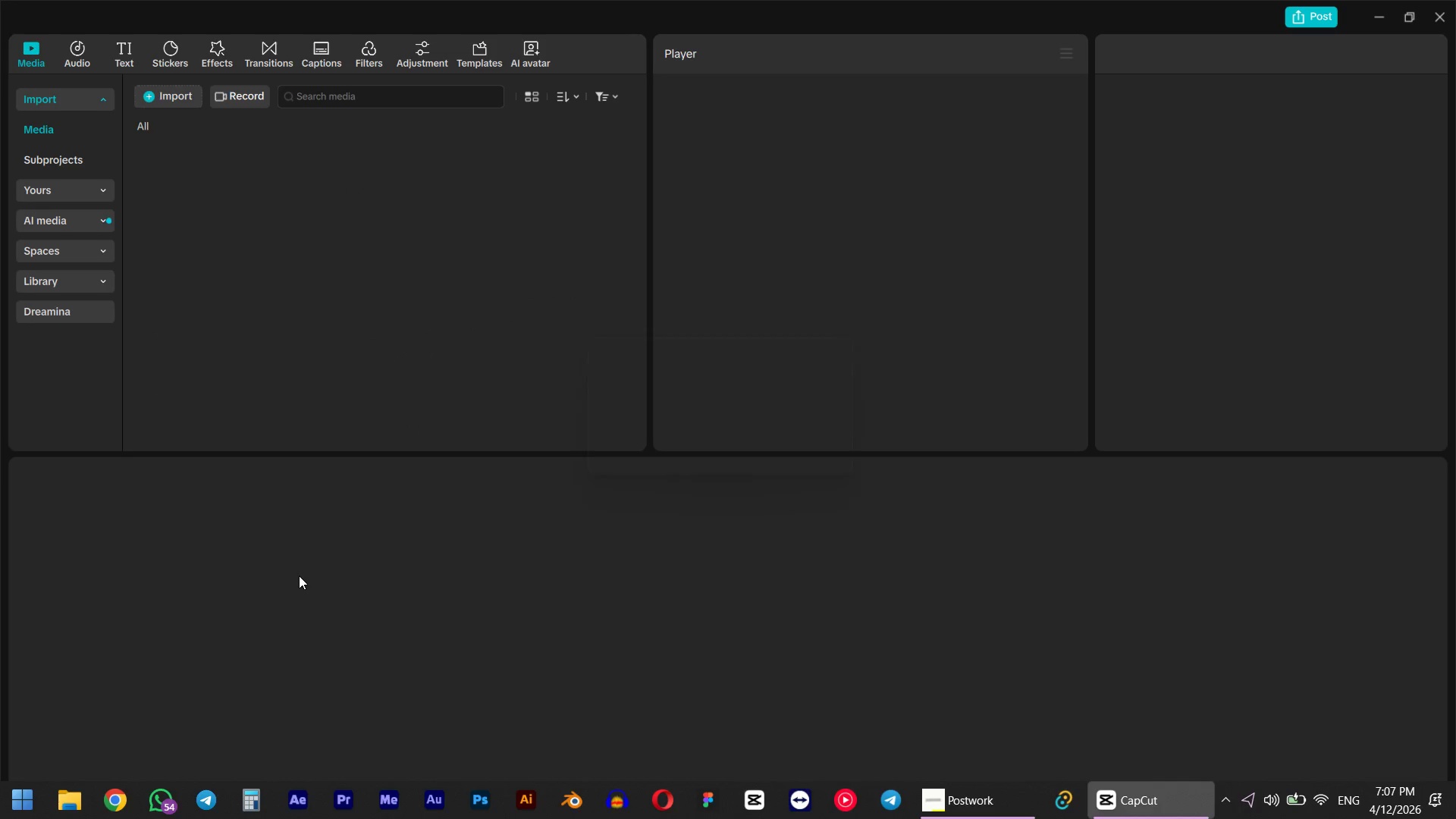 
left_click([956, 602])
 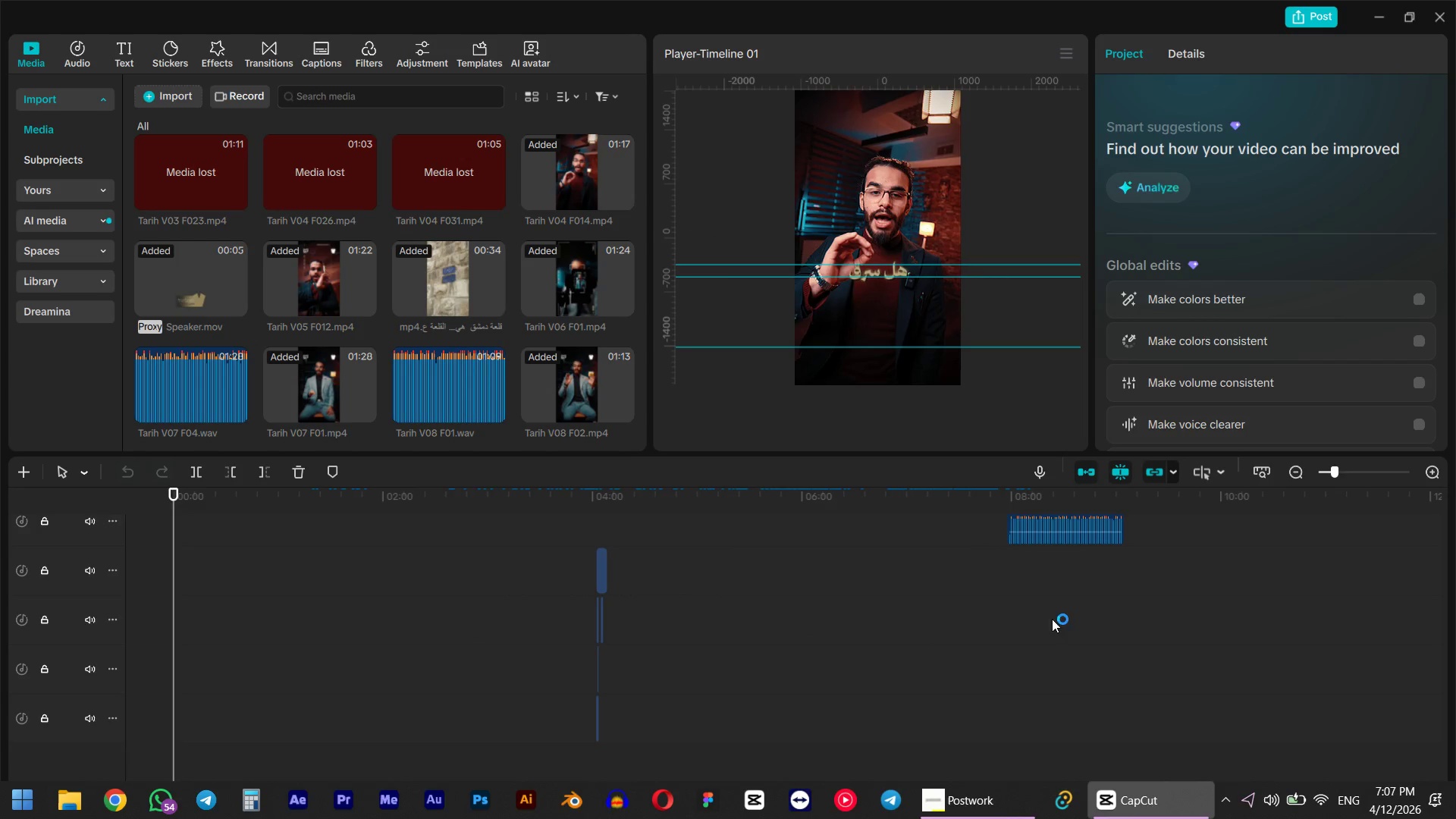 
hold_key(key=ControlLeft, duration=0.67)
scroll: coordinate [1015, 582], scroll_direction: down, amount: 5.0
 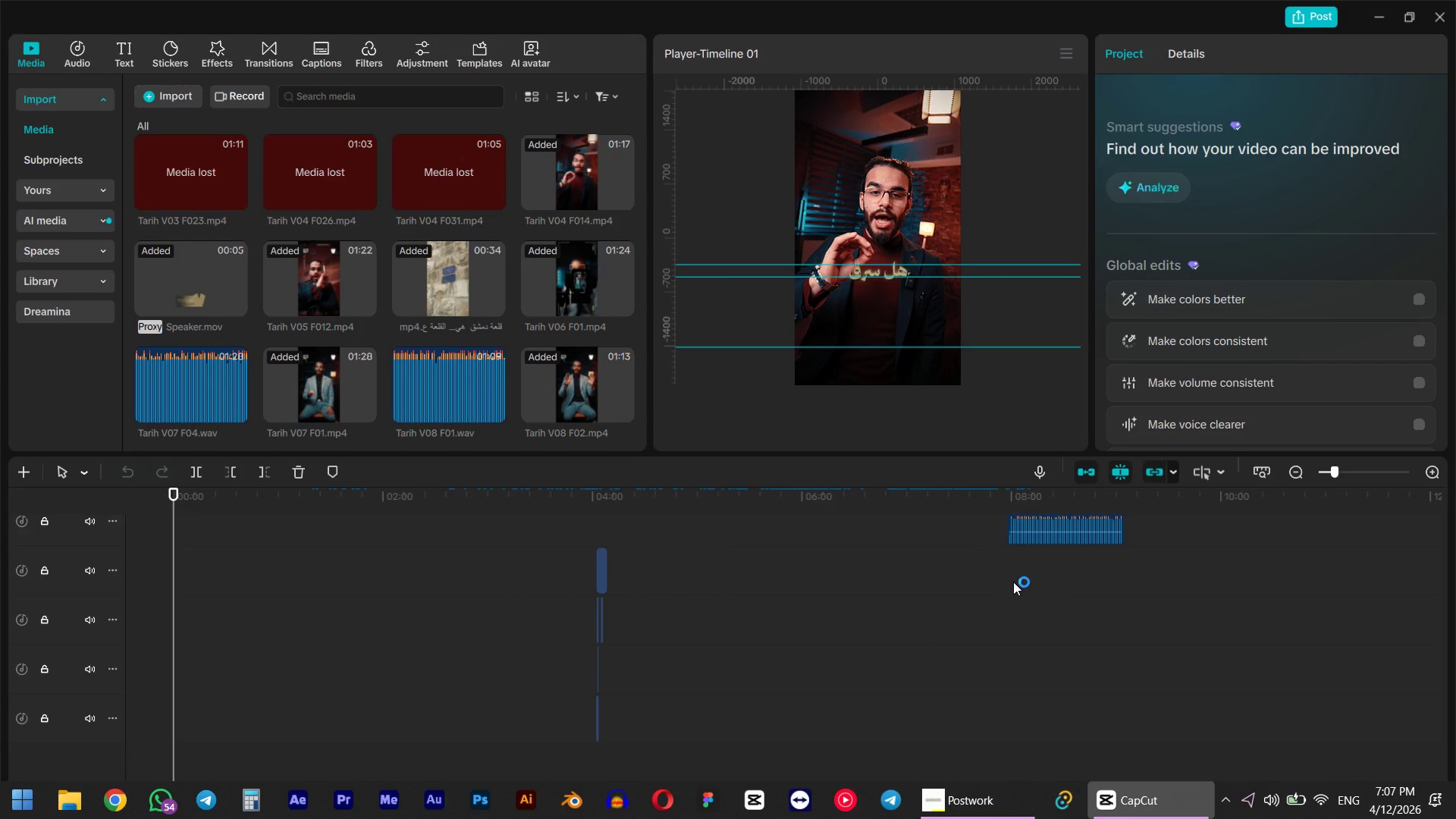 
scroll: coordinate [904, 554], scroll_direction: up, amount: 14.0
 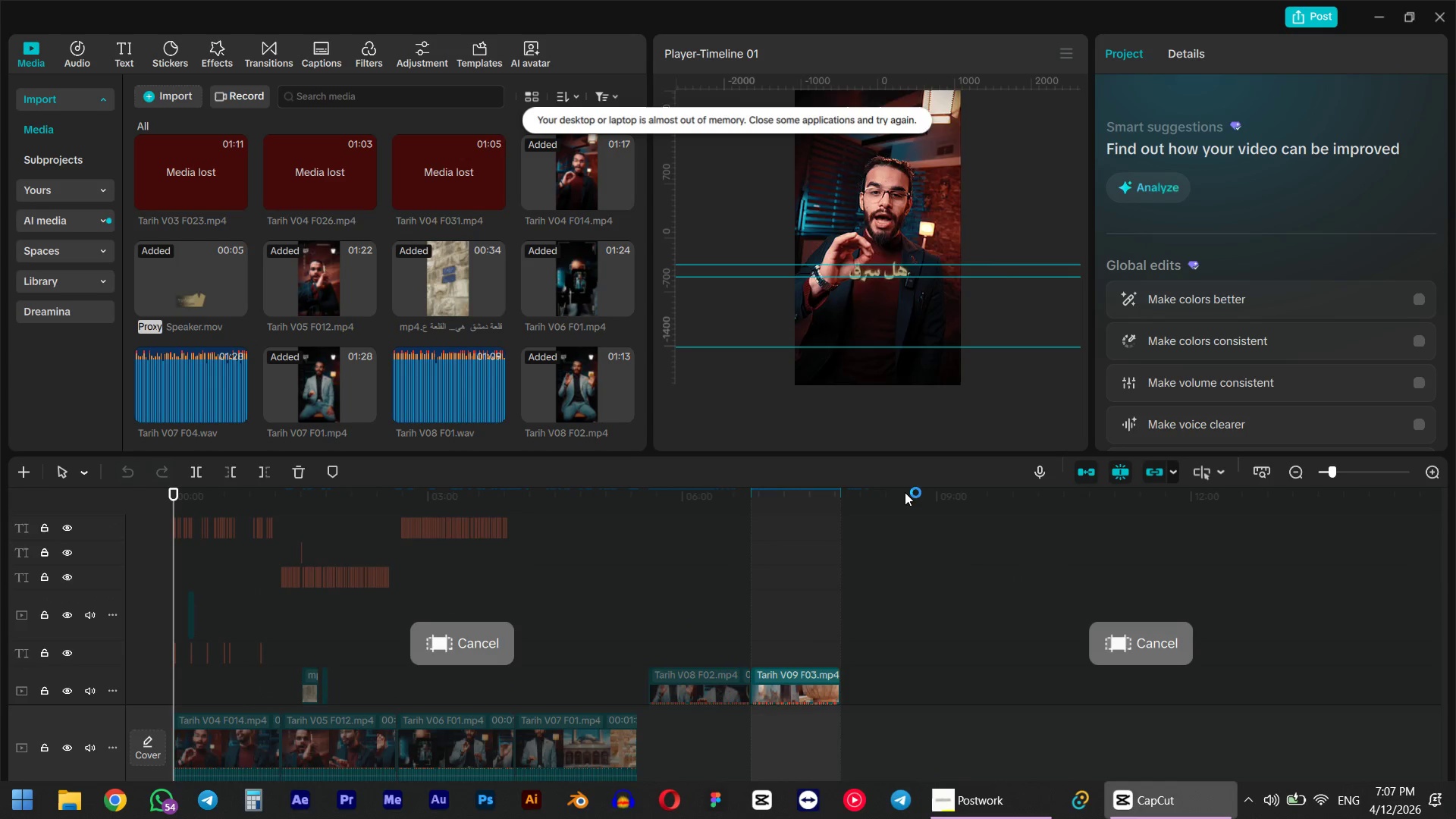 
left_click_drag(start_coordinate=[903, 492], to_coordinate=[840, 511])
 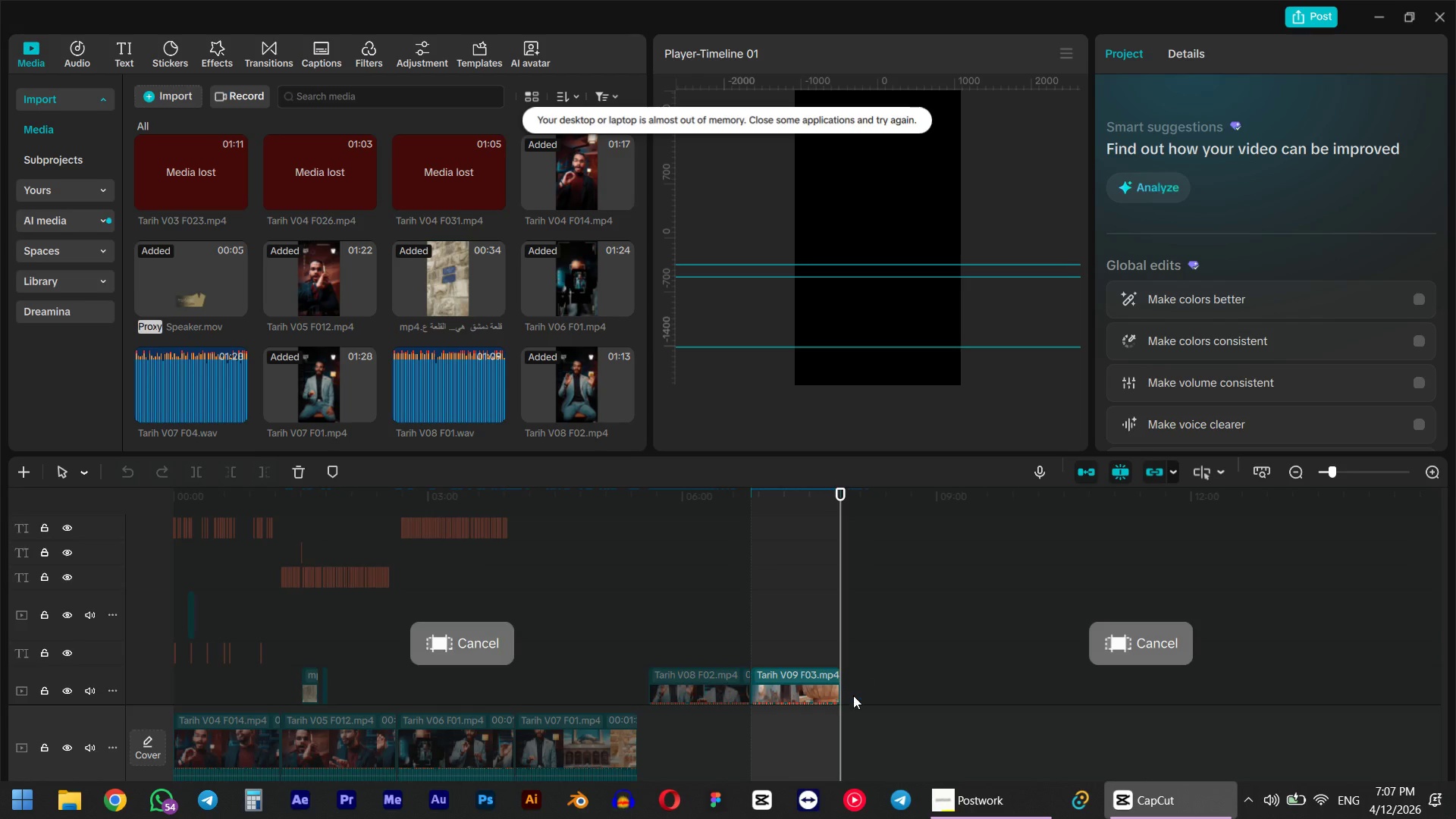 
hold_key(key=ShiftLeft, duration=0.98)
 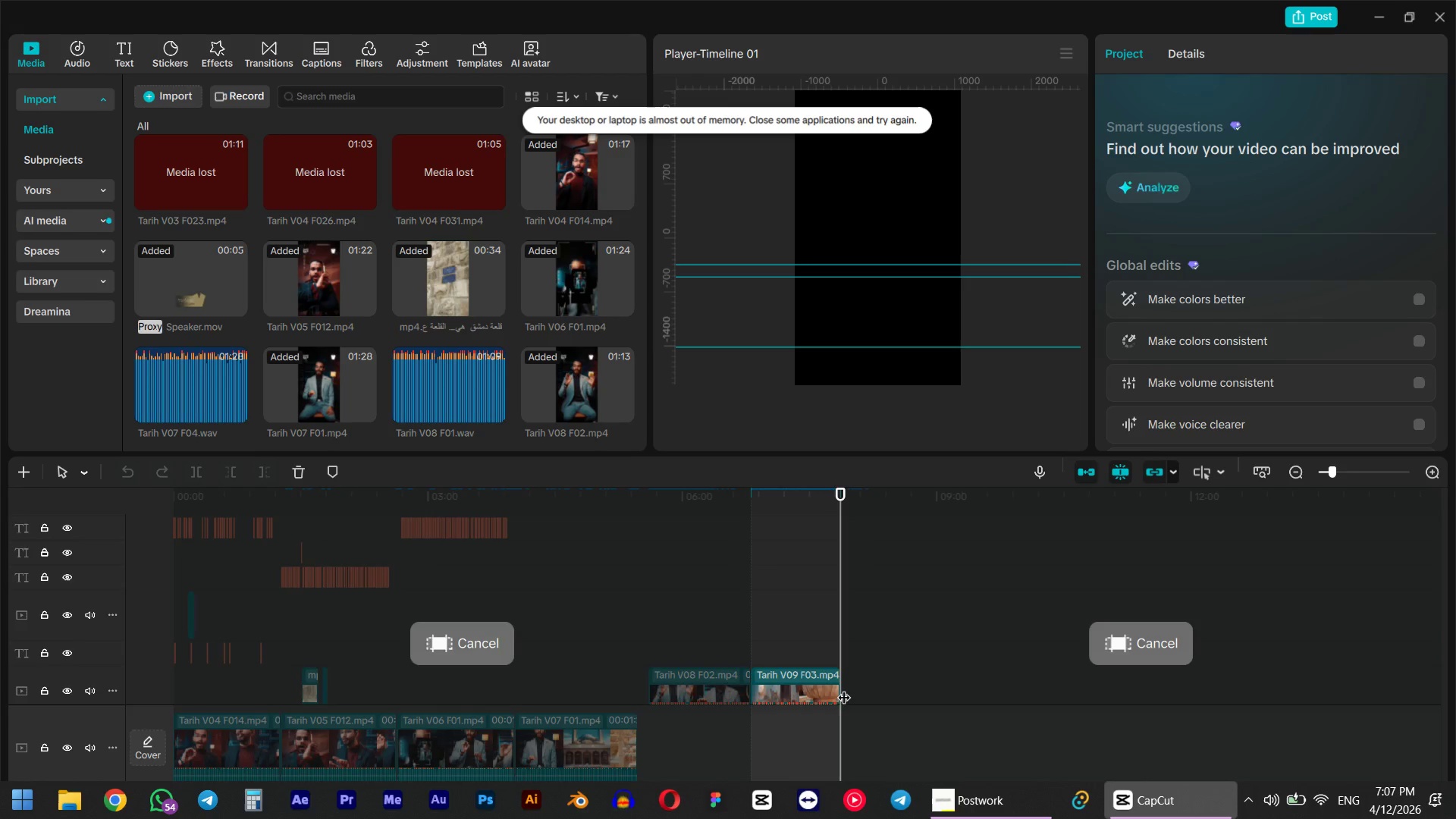 
scroll: coordinate [853, 695], scroll_direction: down, amount: 5.0
 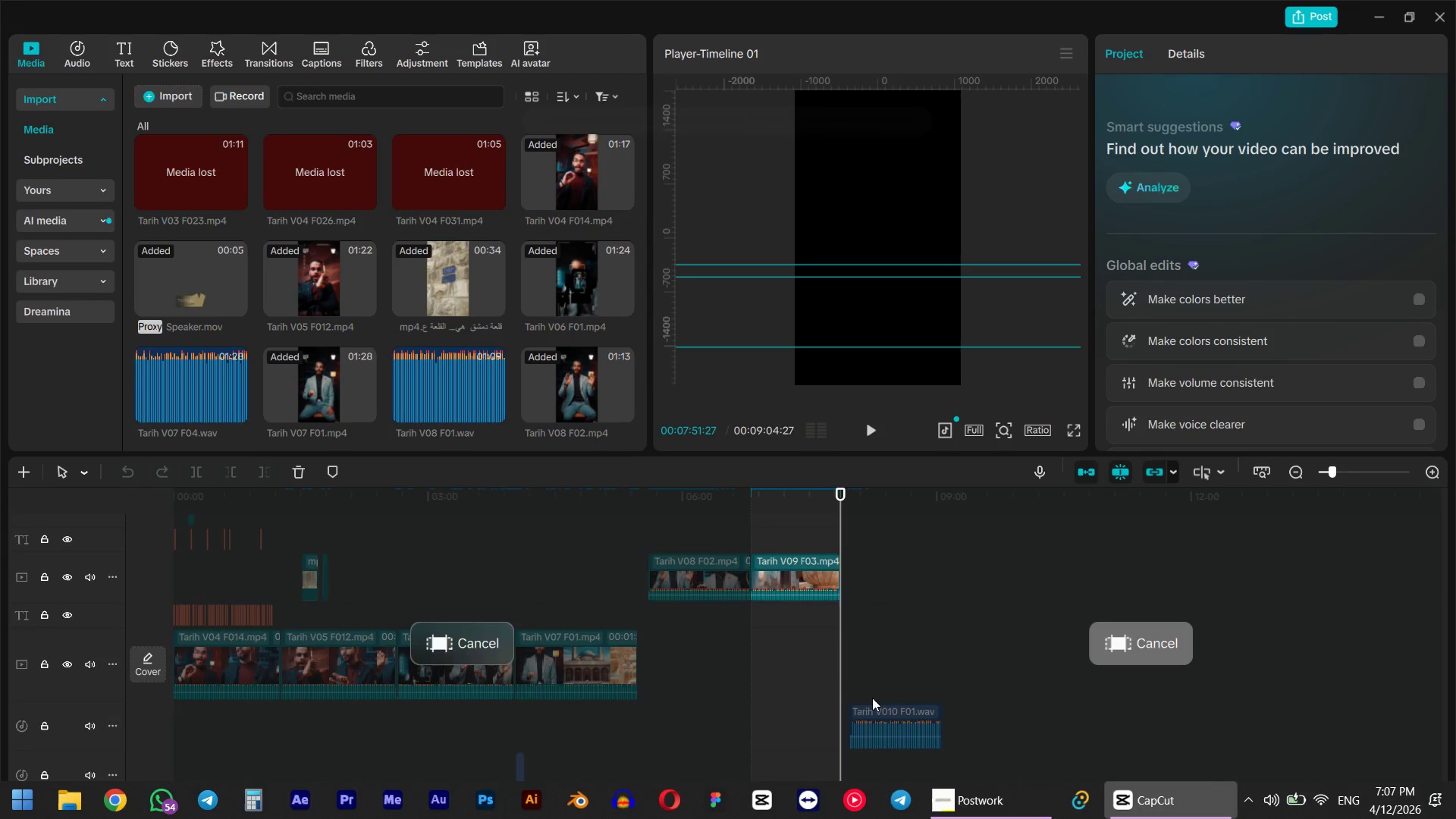 
hold_key(key=ControlLeft, duration=0.94)
scroll: coordinate [1070, 610], scroll_direction: up, amount: 6.0
 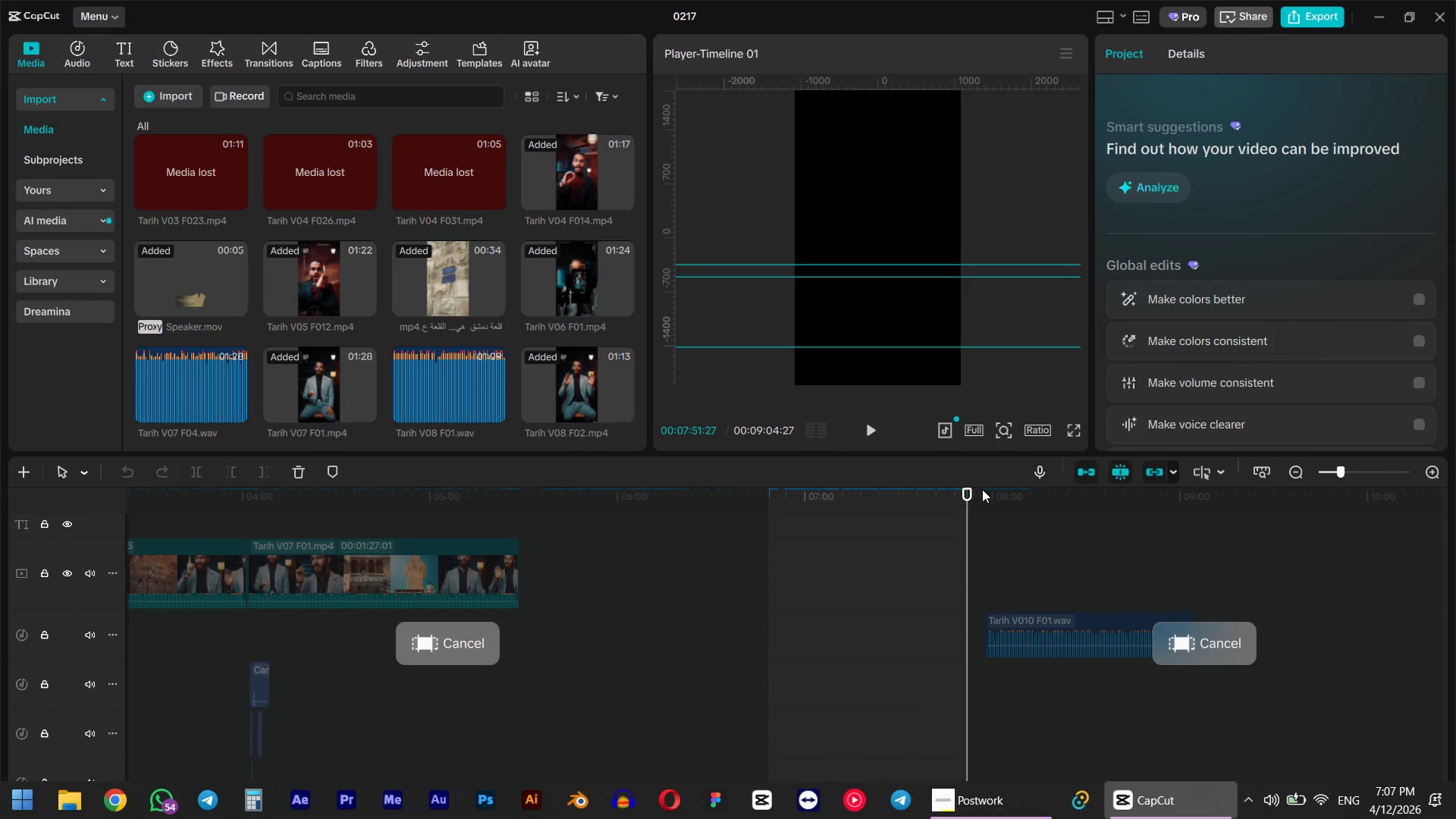 
hold_key(key=ShiftLeft, duration=0.91)
 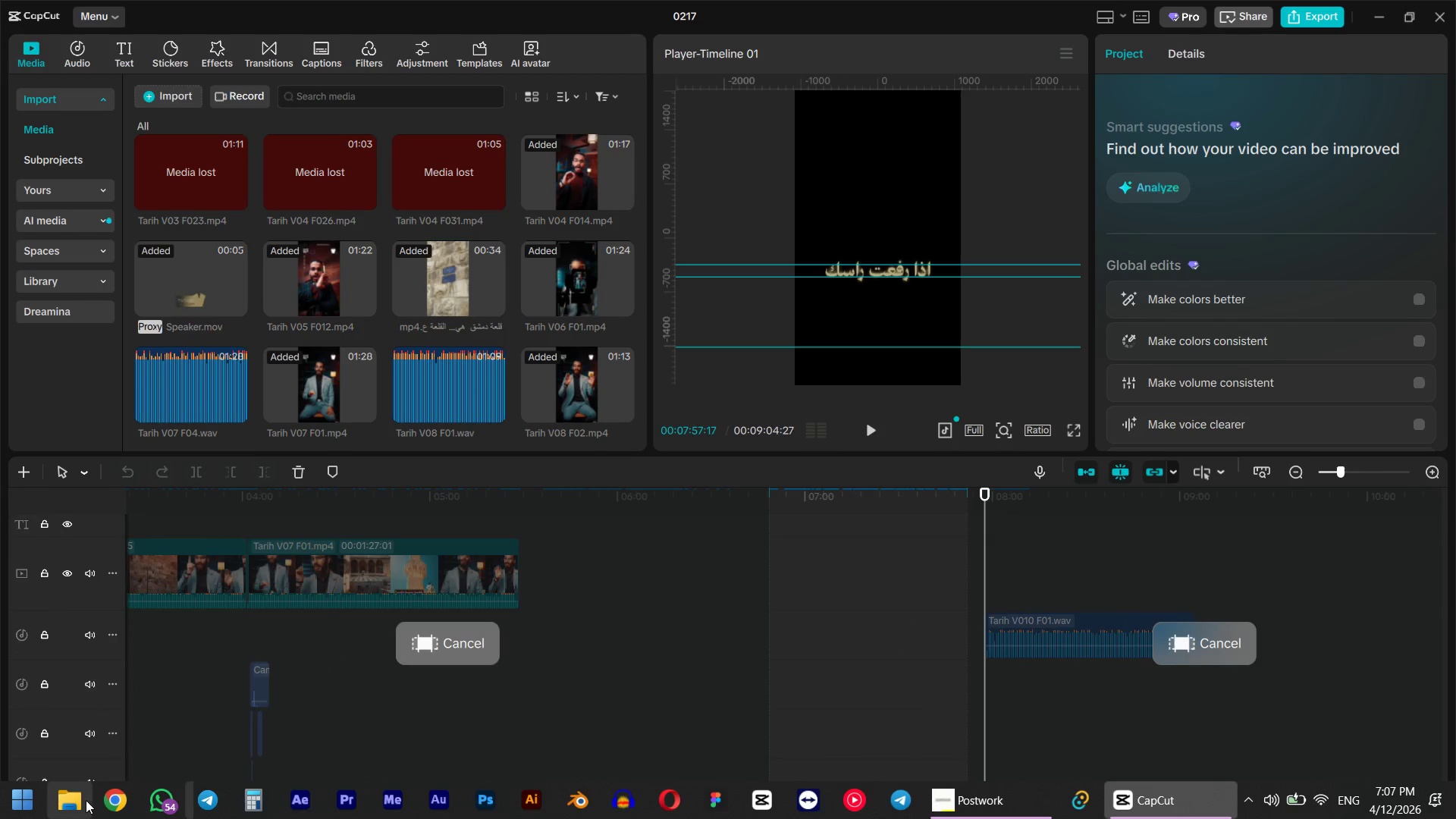 
left_click([86, 800])